 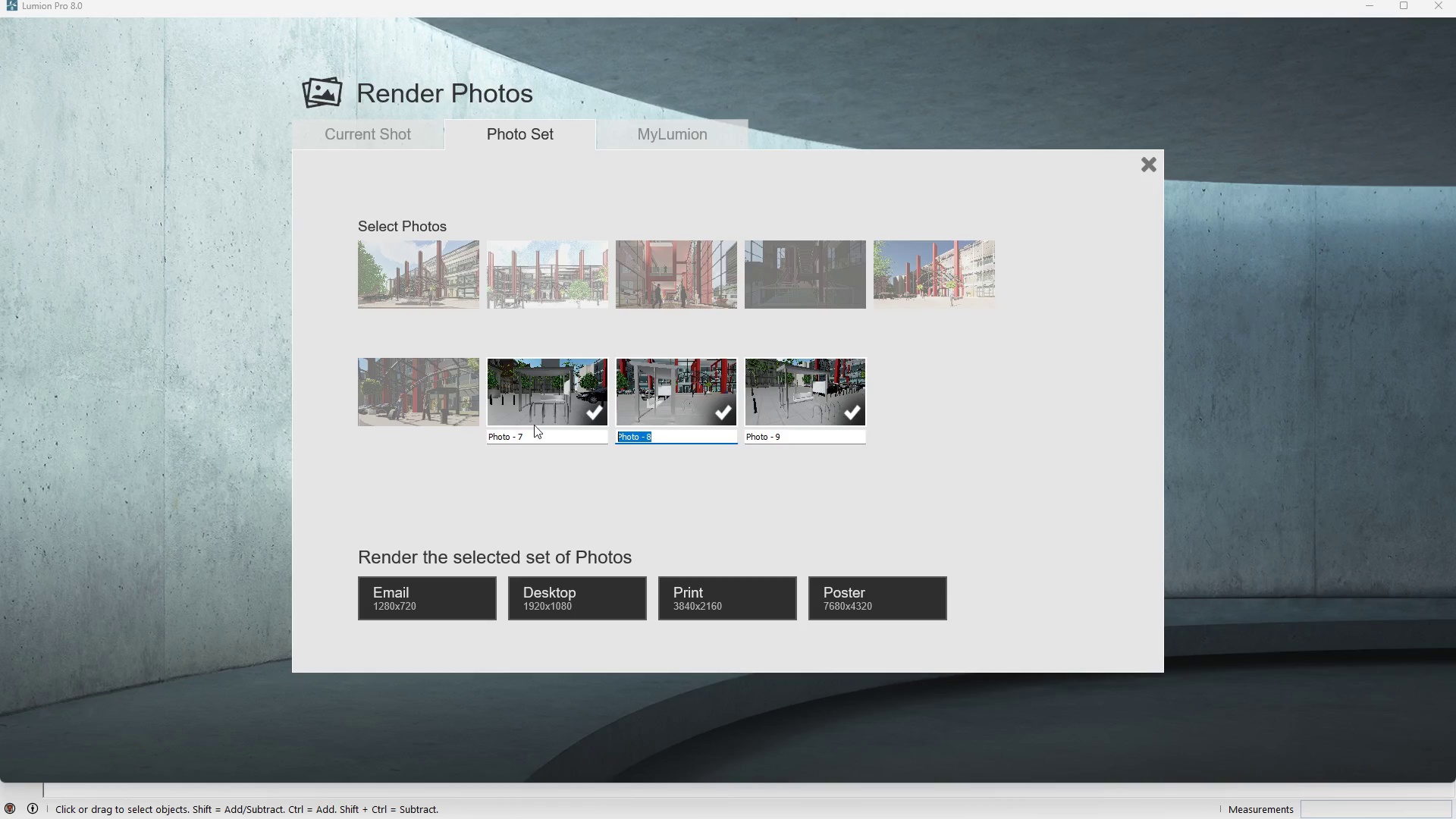 
left_click_drag(start_coordinate=[551, 428], to_coordinate=[519, 425])
 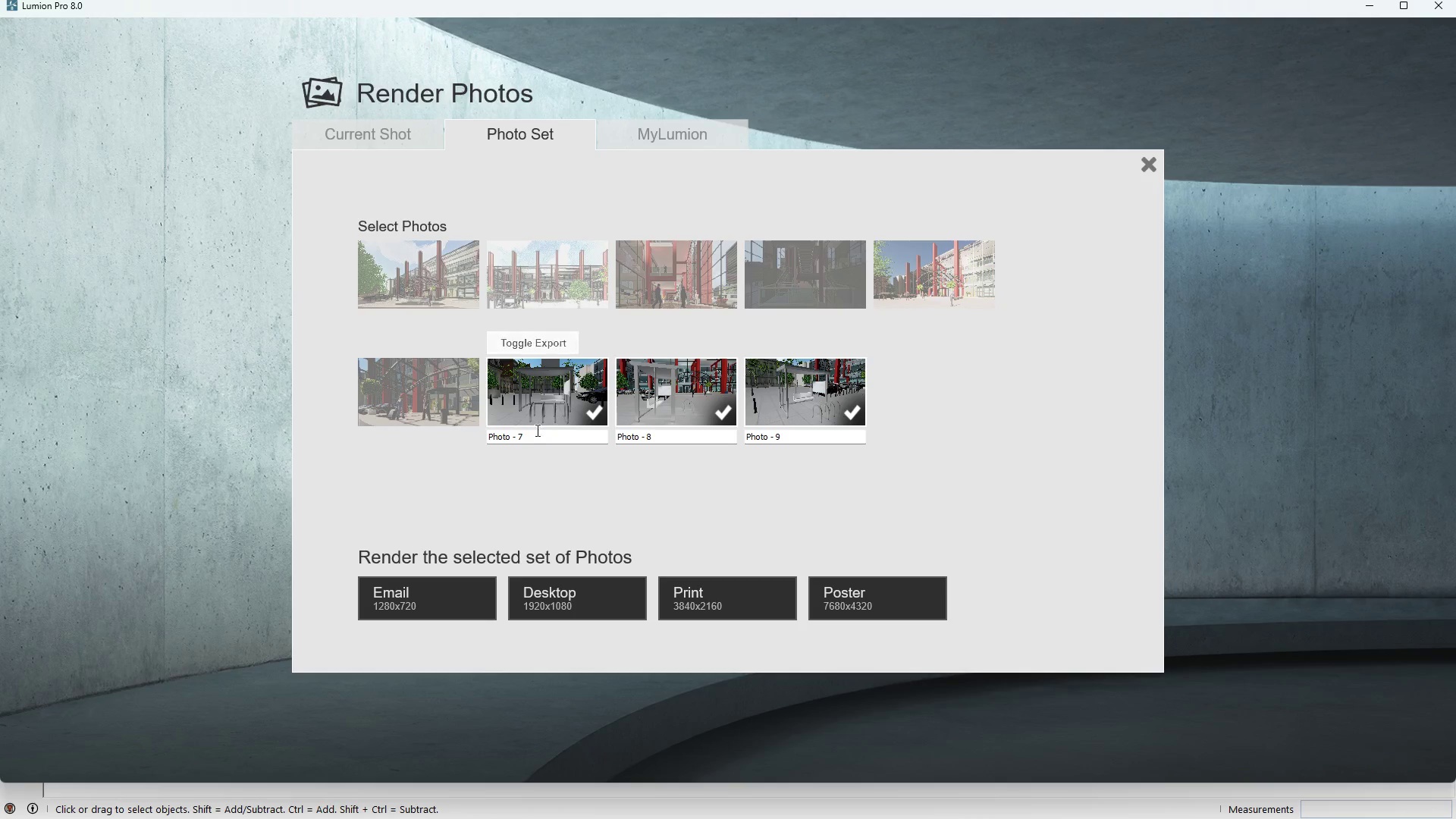 
left_click_drag(start_coordinate=[532, 435], to_coordinate=[93, 444])
 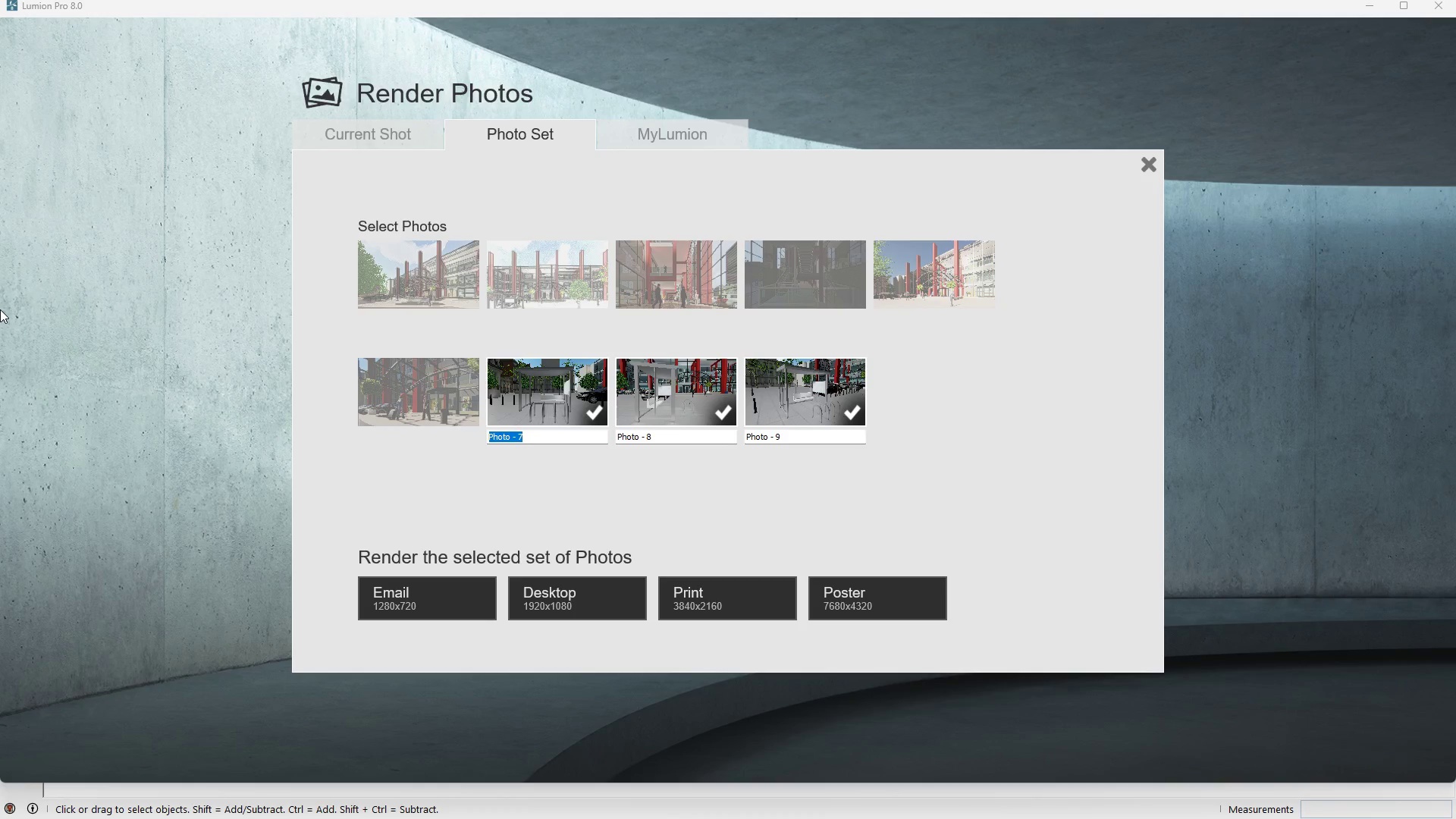 
type(Front elevationSide elevationPerspective)
 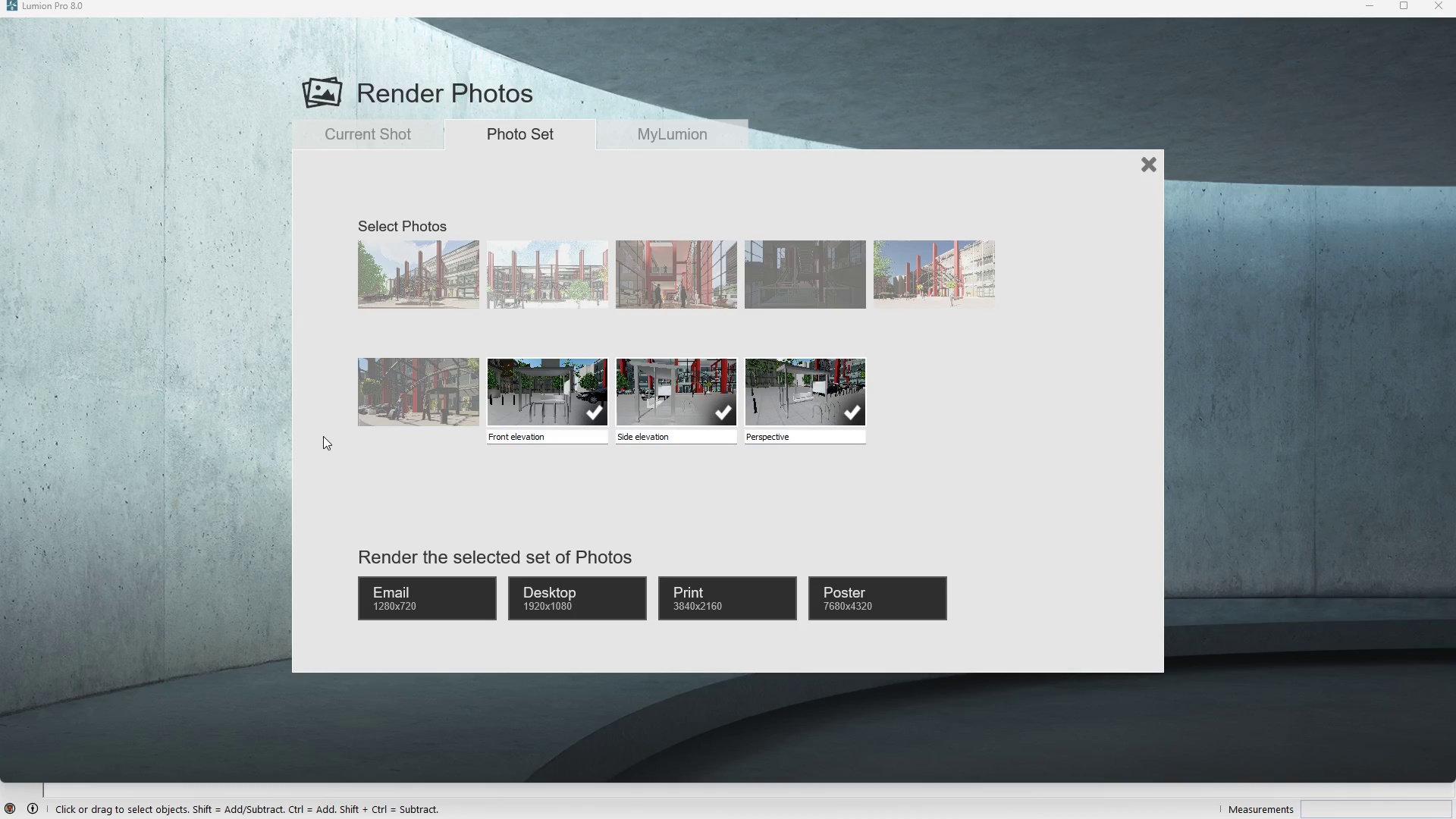 
left_click_drag(start_coordinate=[704, 431], to_coordinate=[488, 471])
 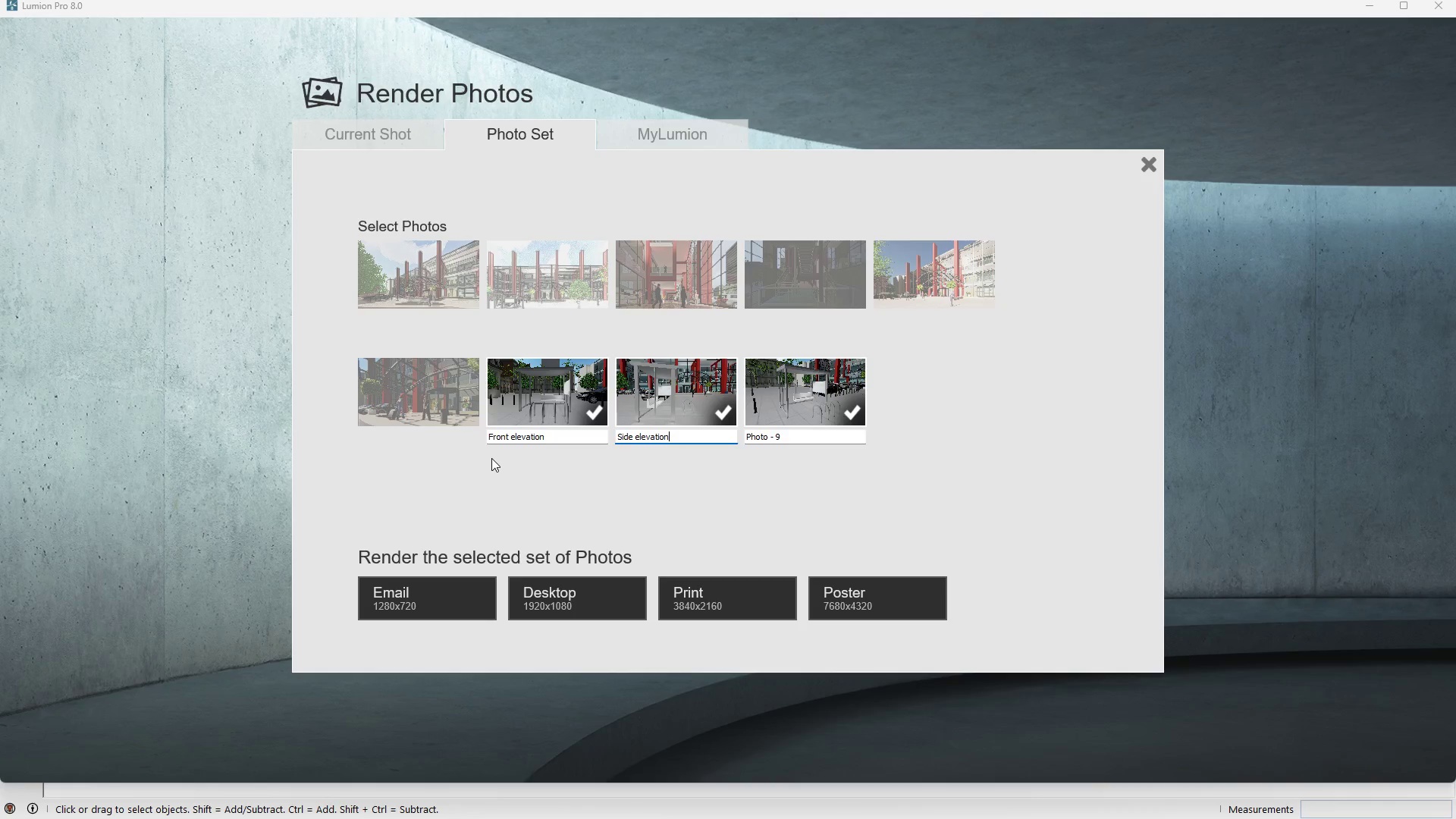 
left_click_drag(start_coordinate=[787, 441], to_coordinate=[564, 444])
 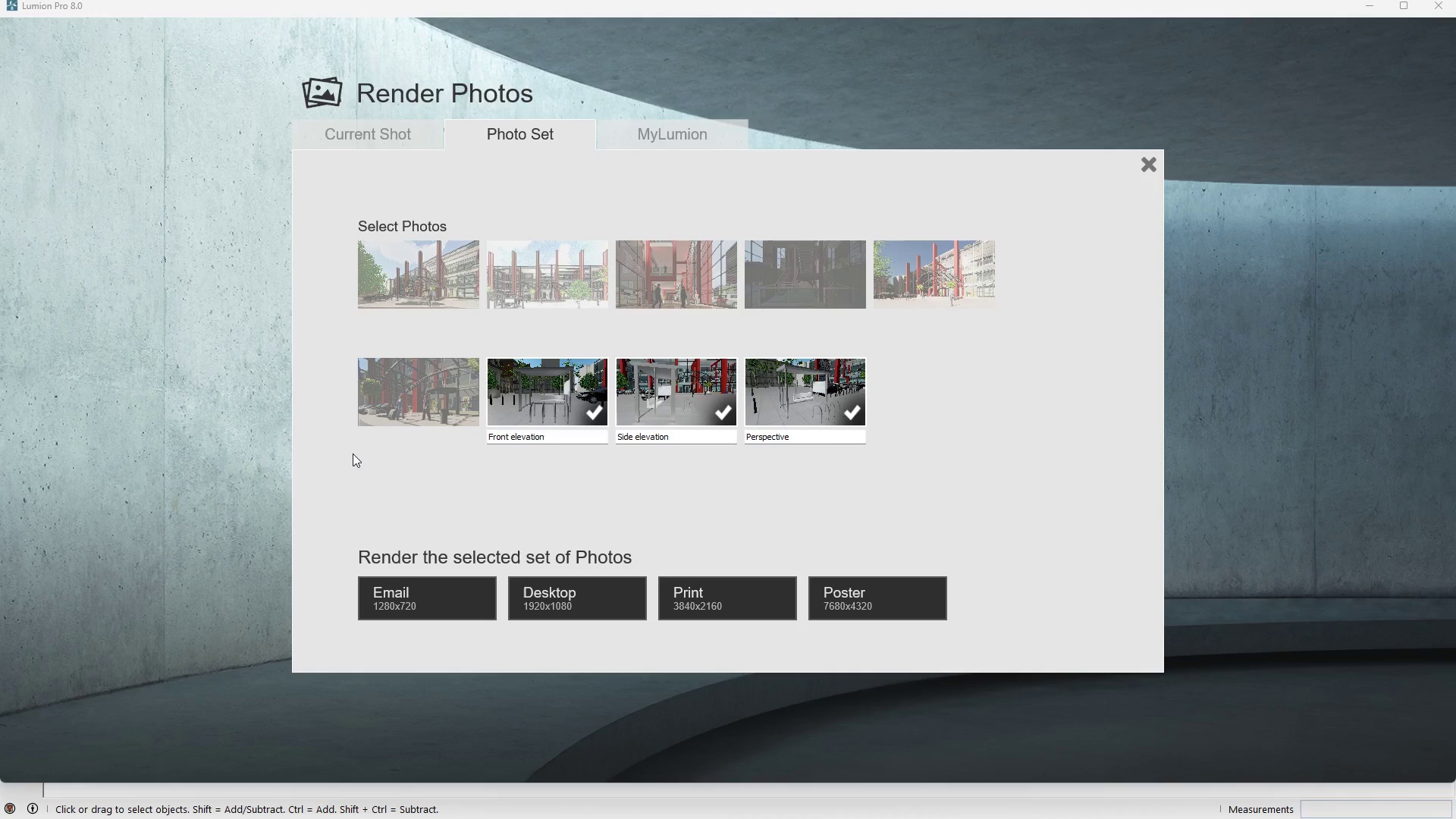 
left_click([562, 604])
 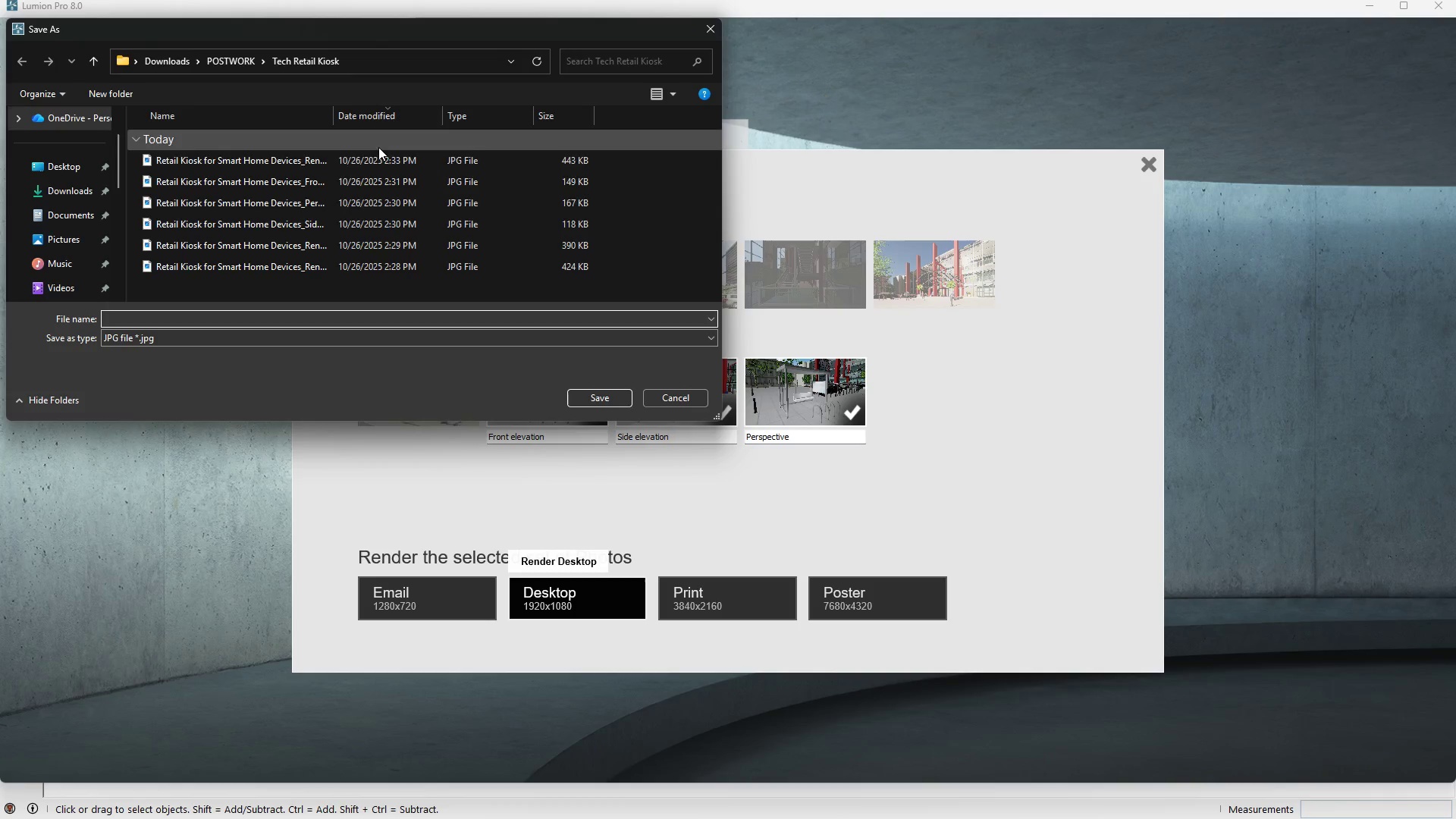 
left_click([331, 166])
 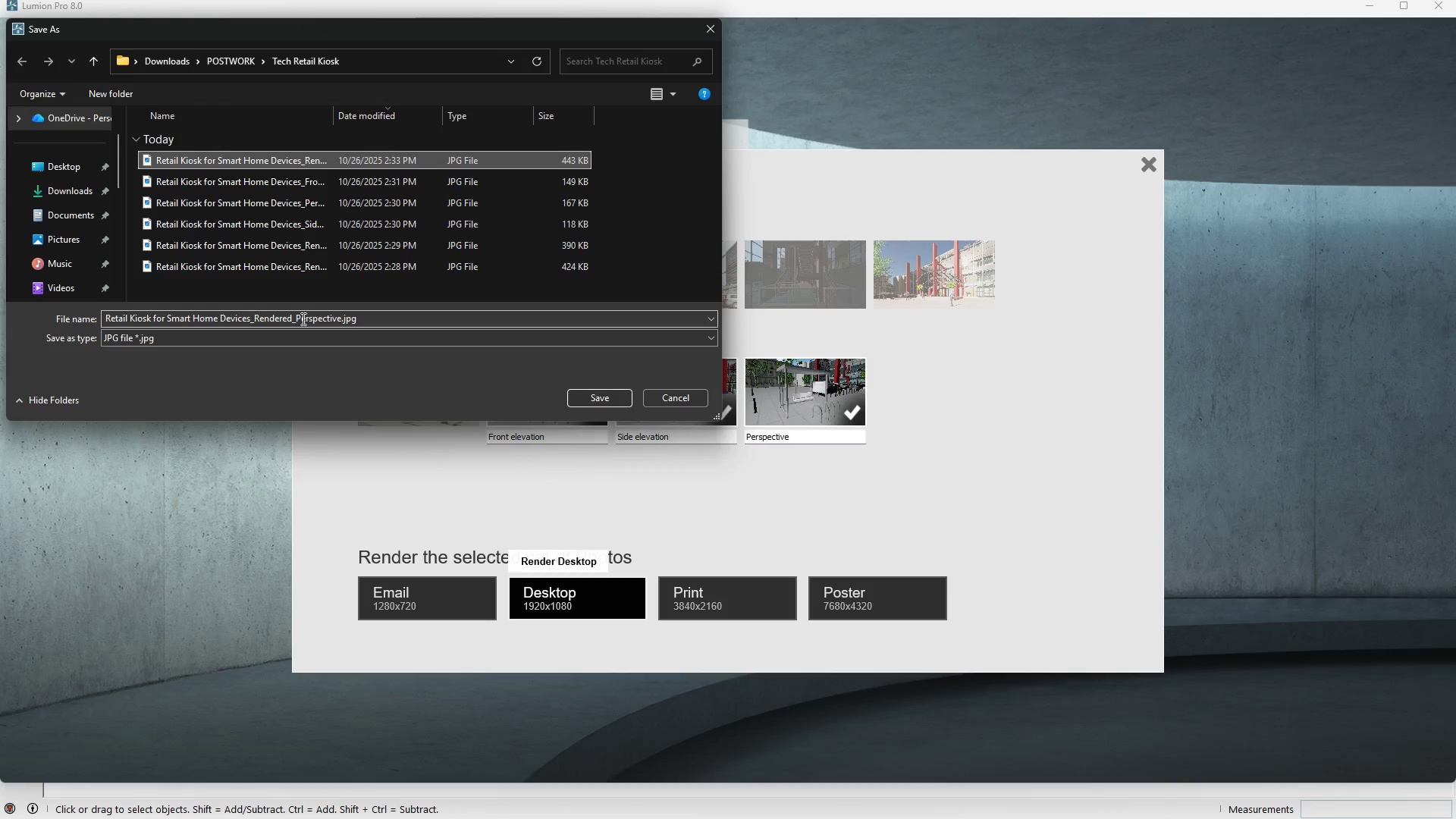 
left_click([215, 57])
 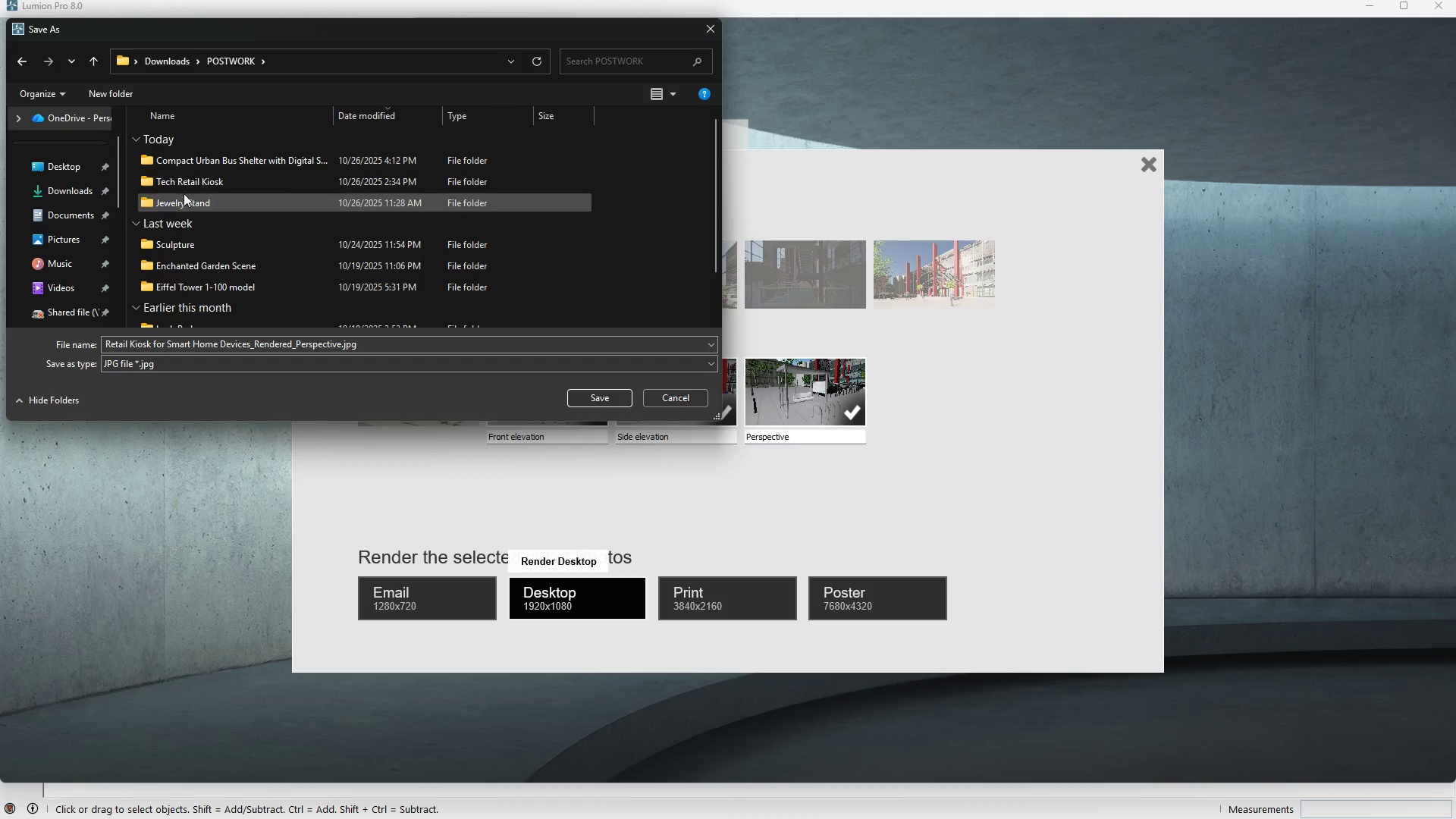 
double_click([182, 165])
 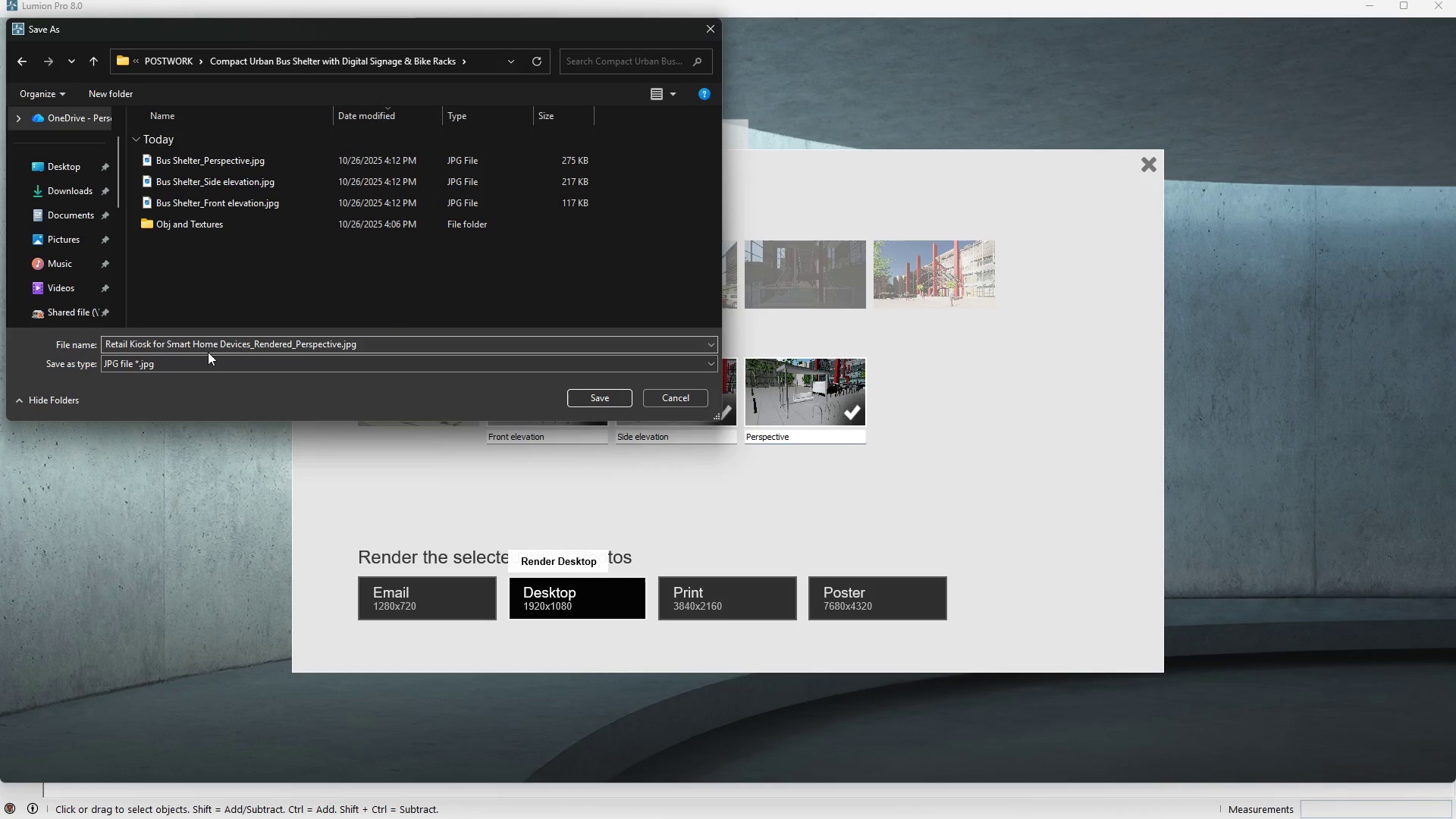 
left_click([210, 339])
 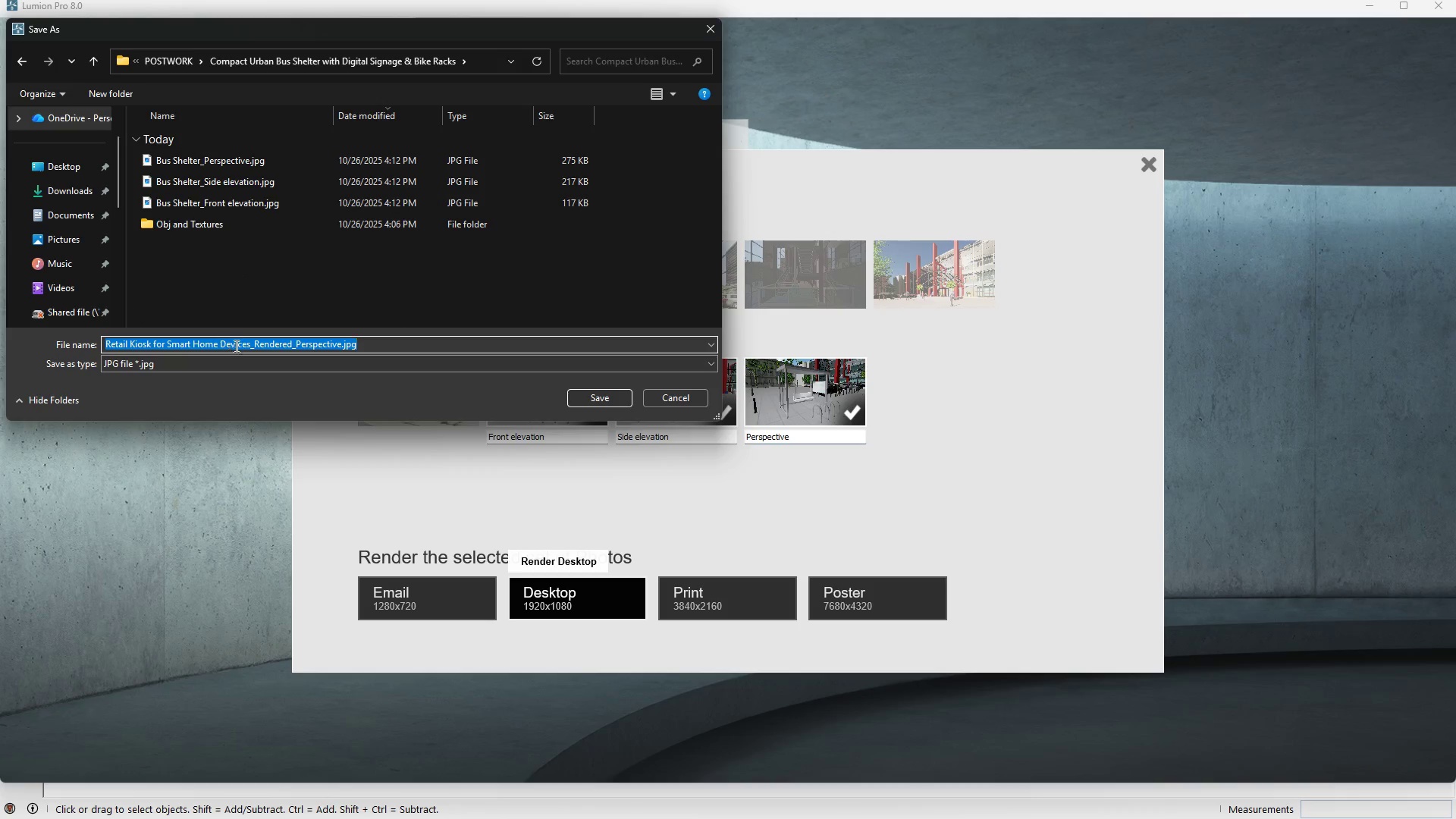 
left_click([235, 346])
 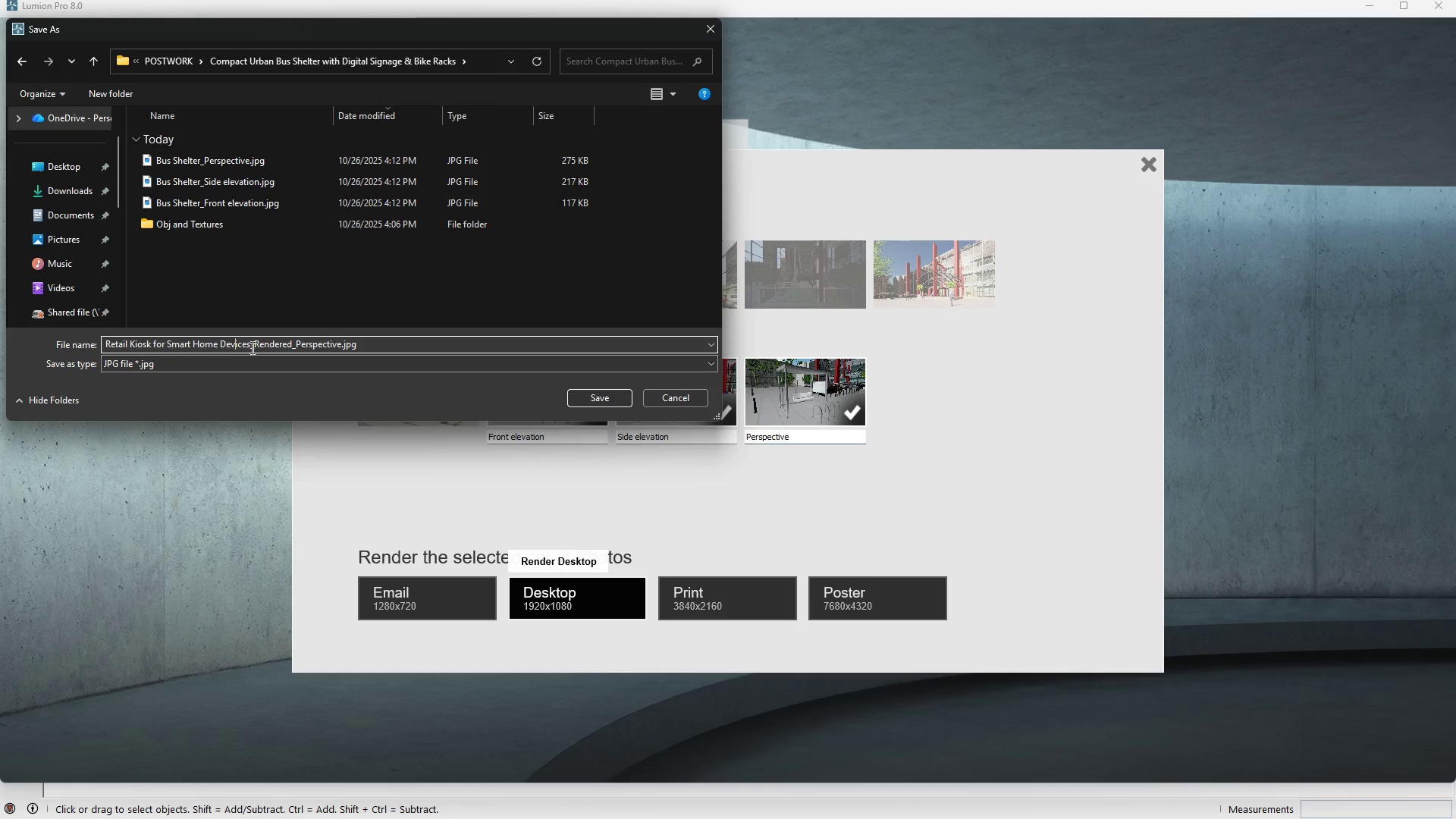 
left_click_drag(start_coordinate=[253, 348], to_coordinate=[0, 388])
 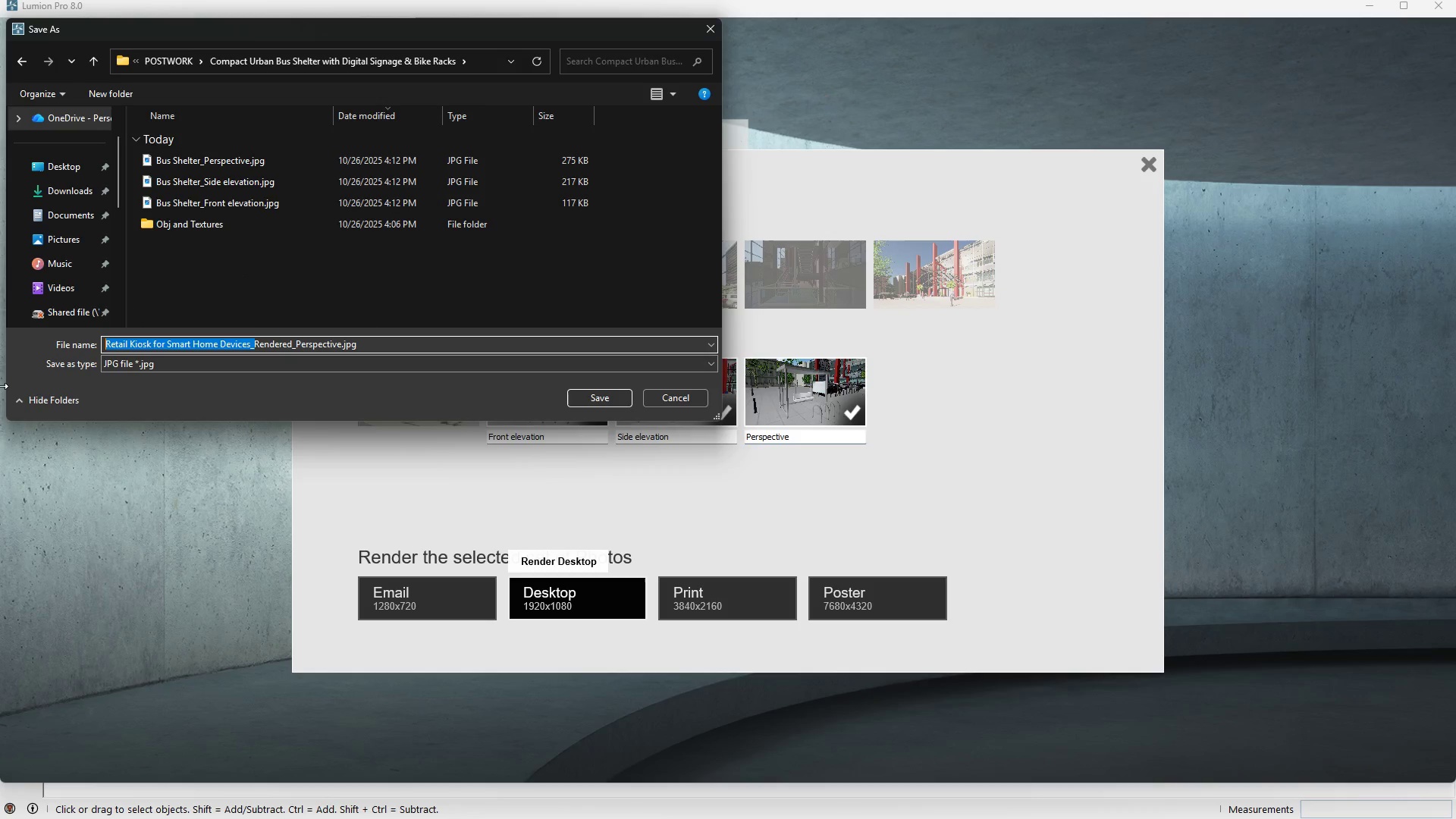 
type(Bus stop_)
 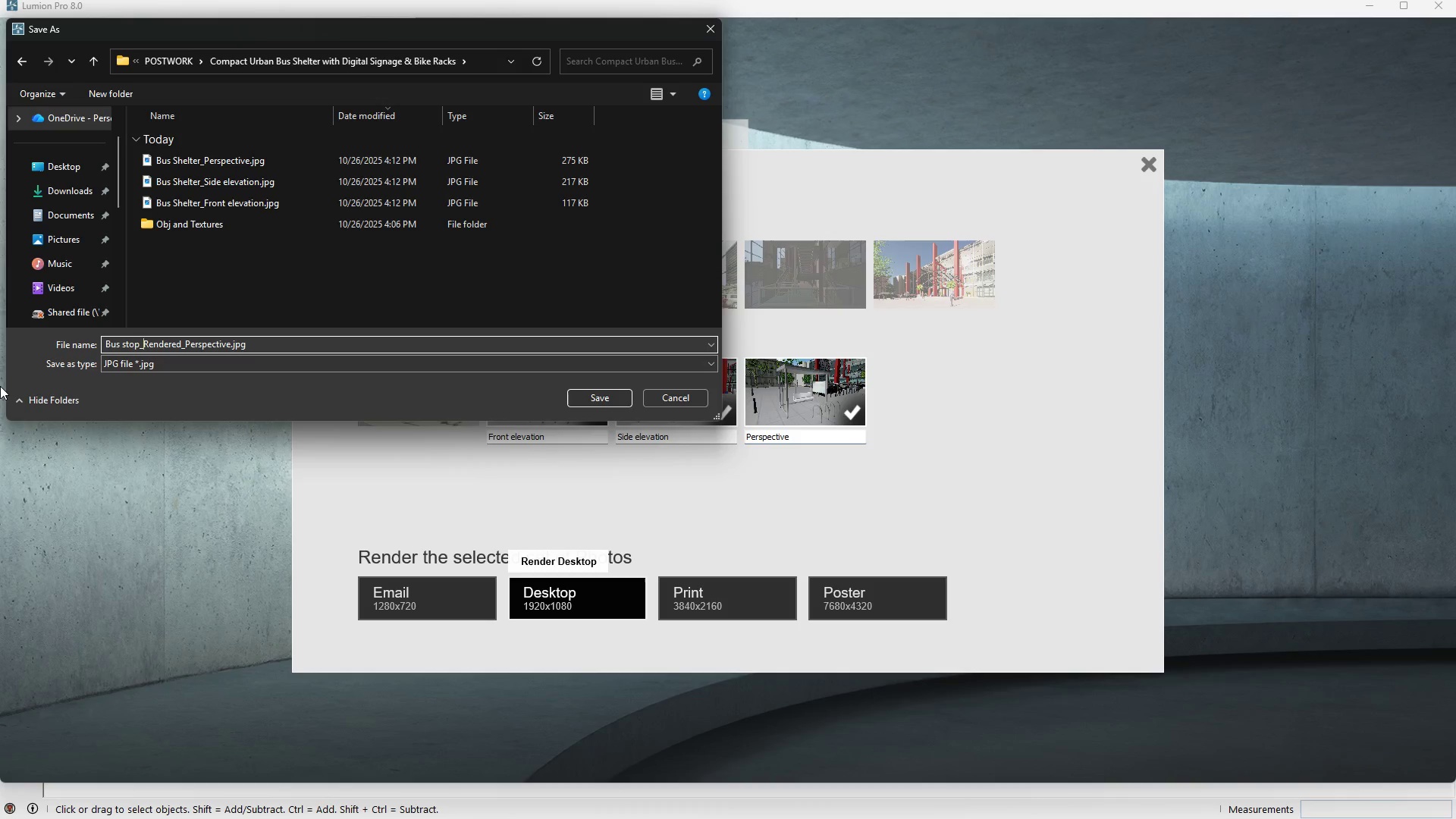 
hold_key(key=ControlRight, duration=0.79)
 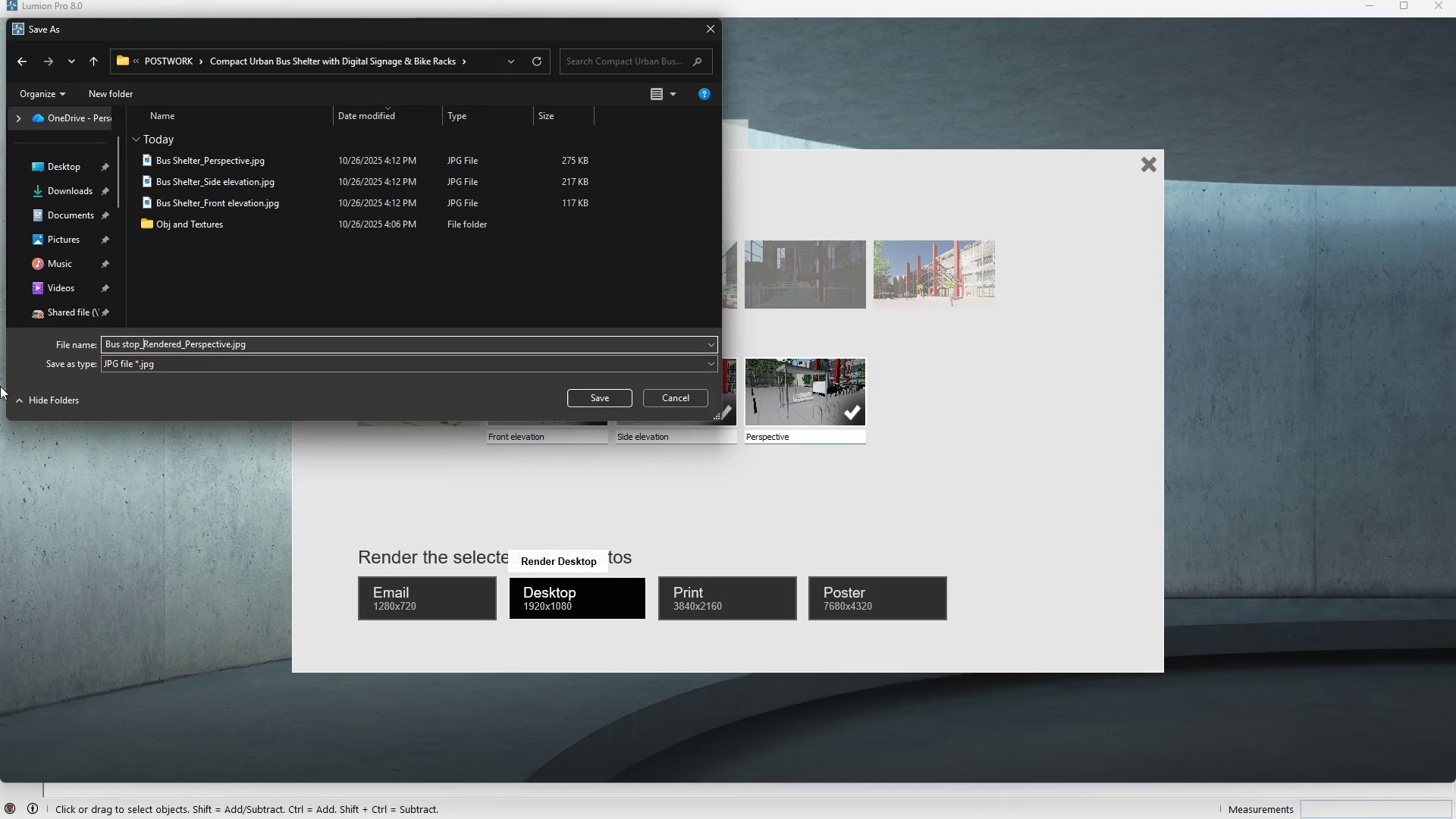 
key(Control+ControlRight)
 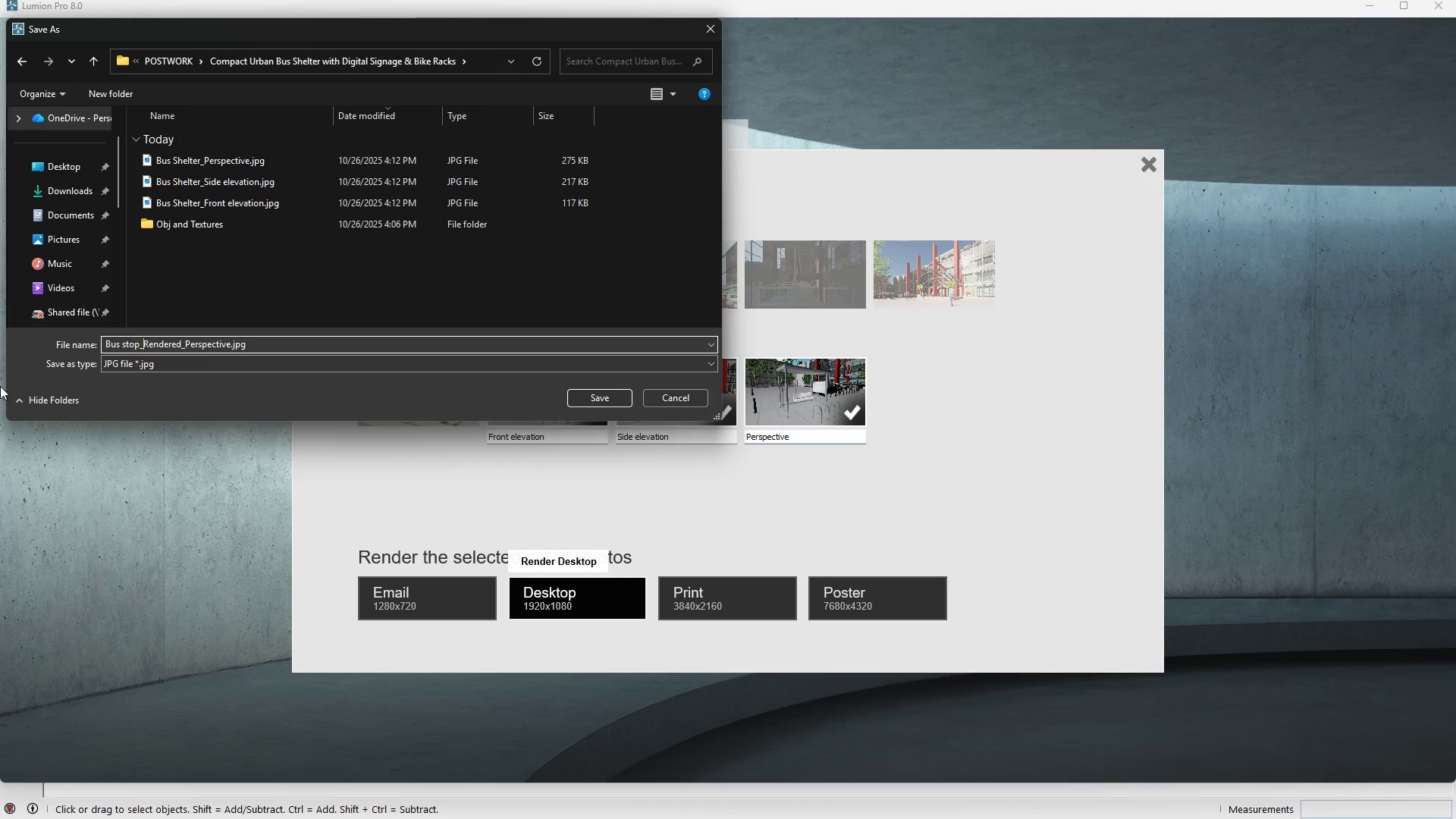 
key(Control+ControlRight)
 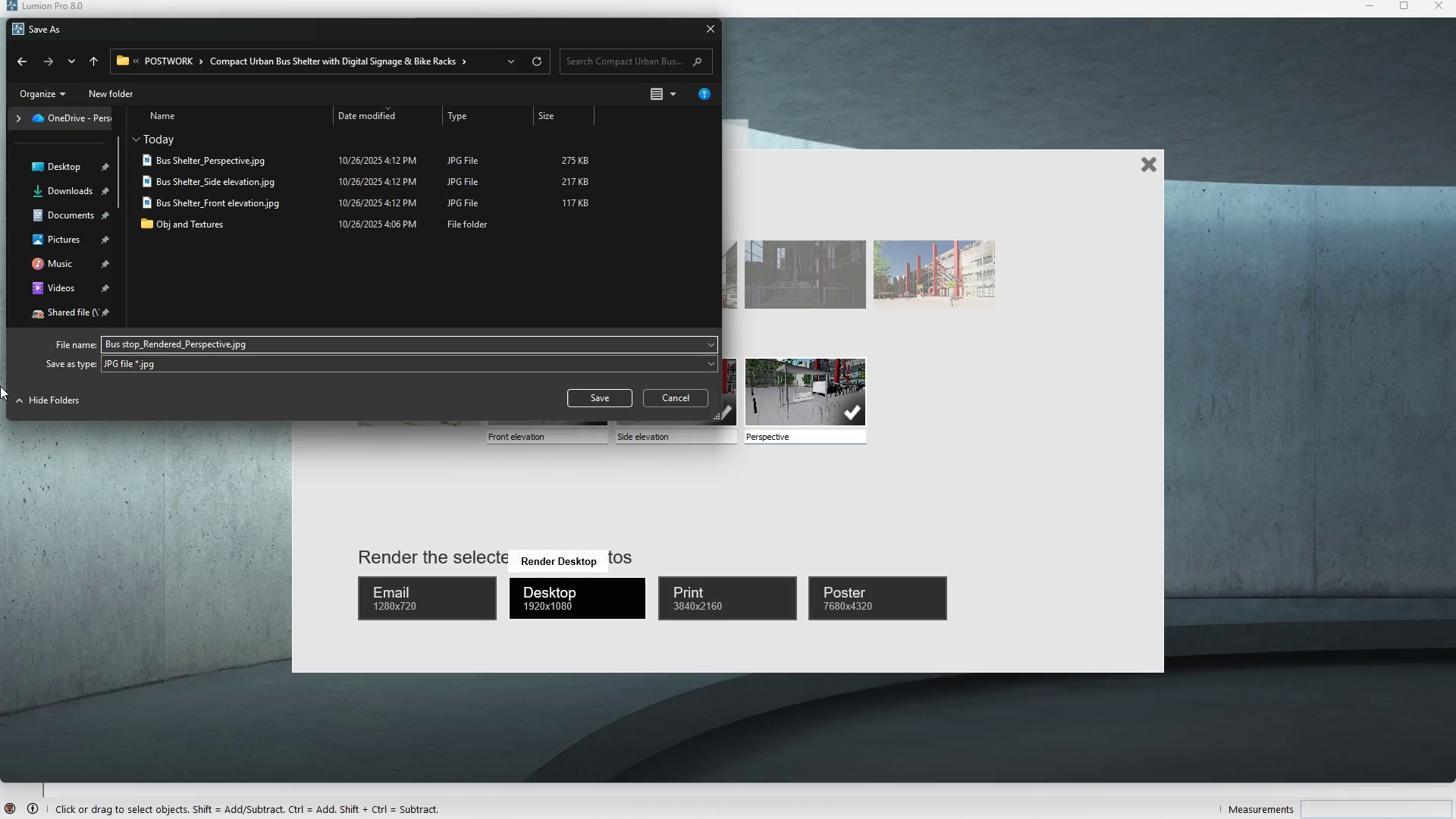 
key(ArrowRight)
 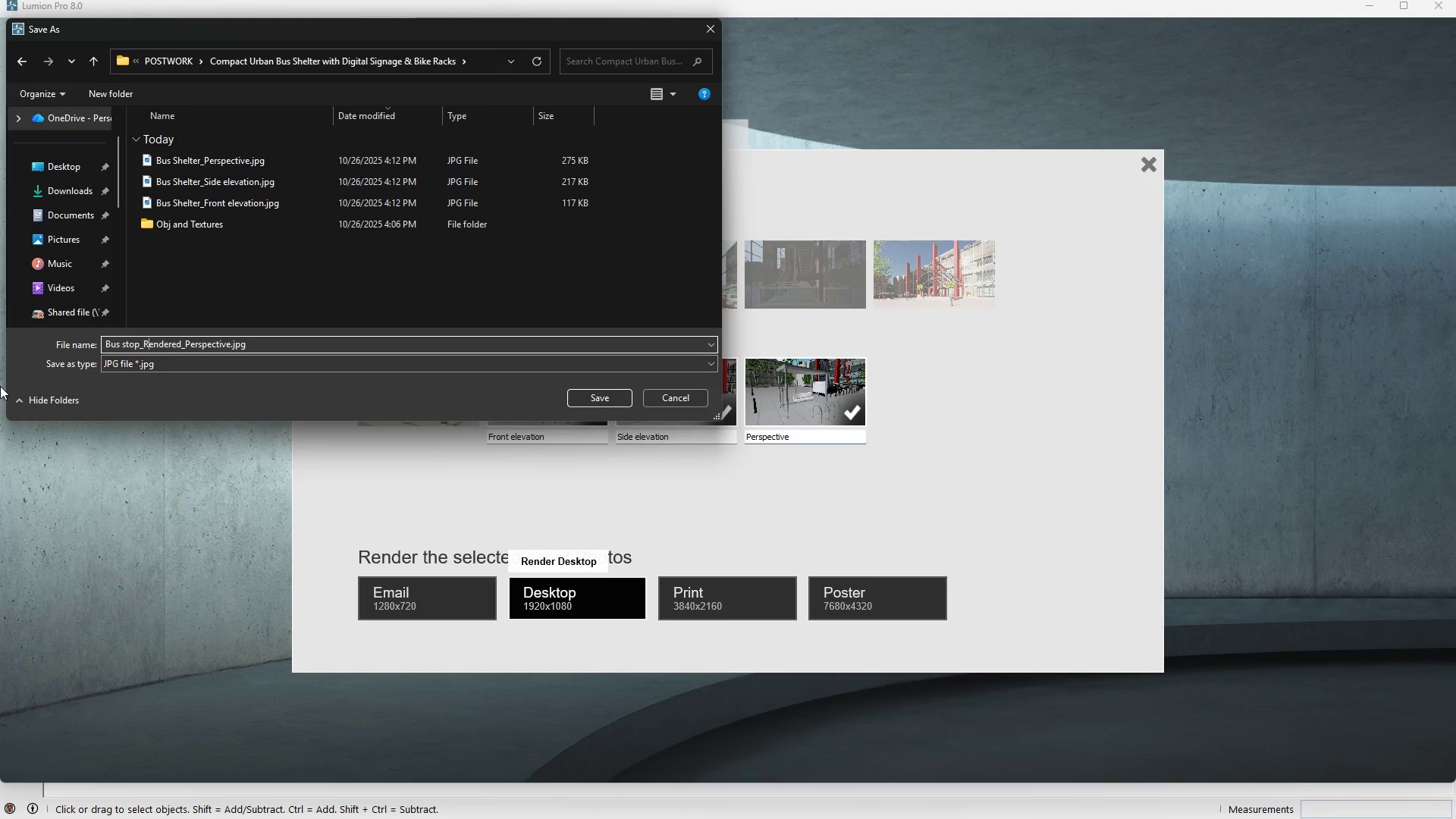 
key(ArrowRight)
 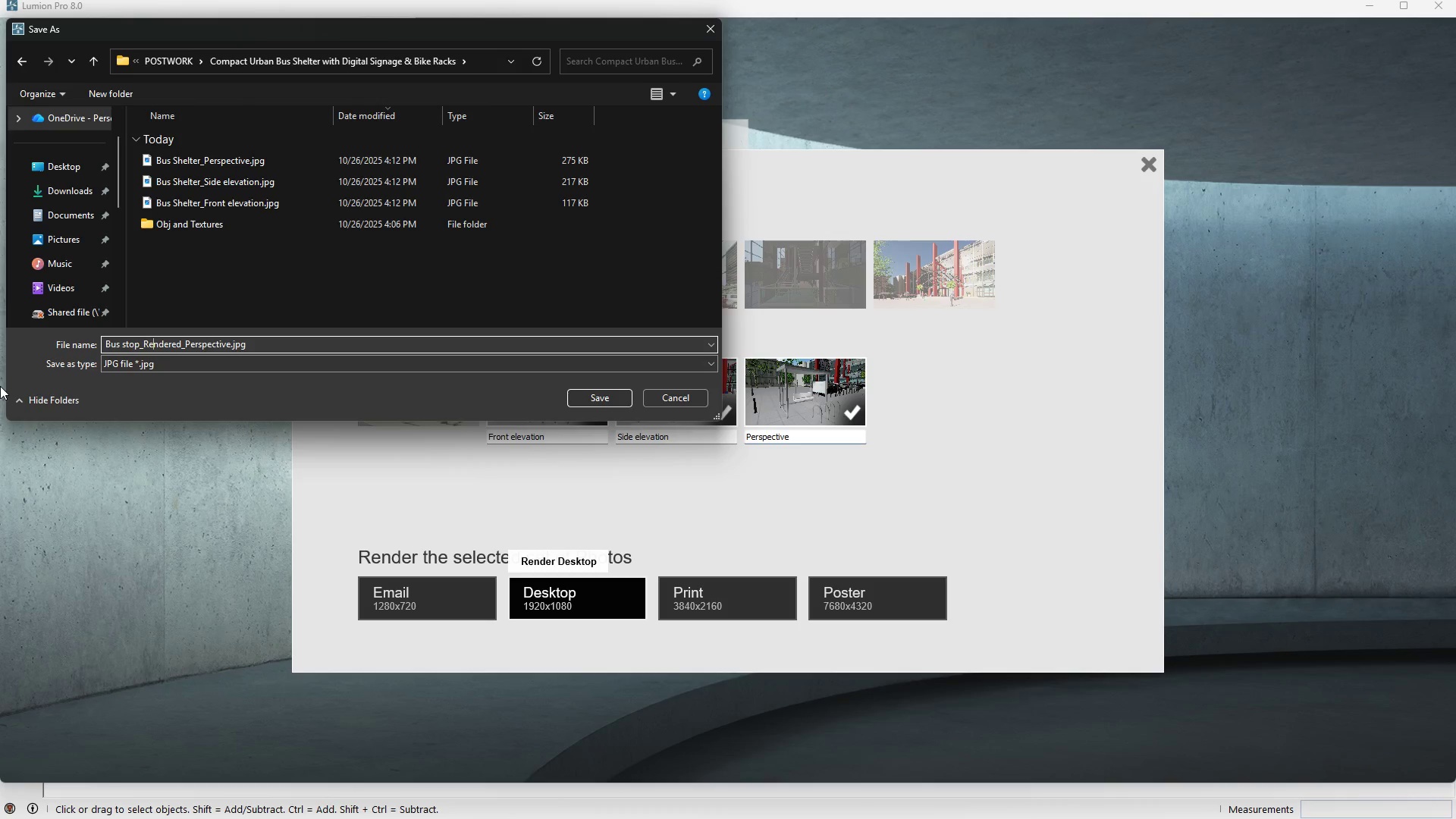 
key(ArrowRight)
 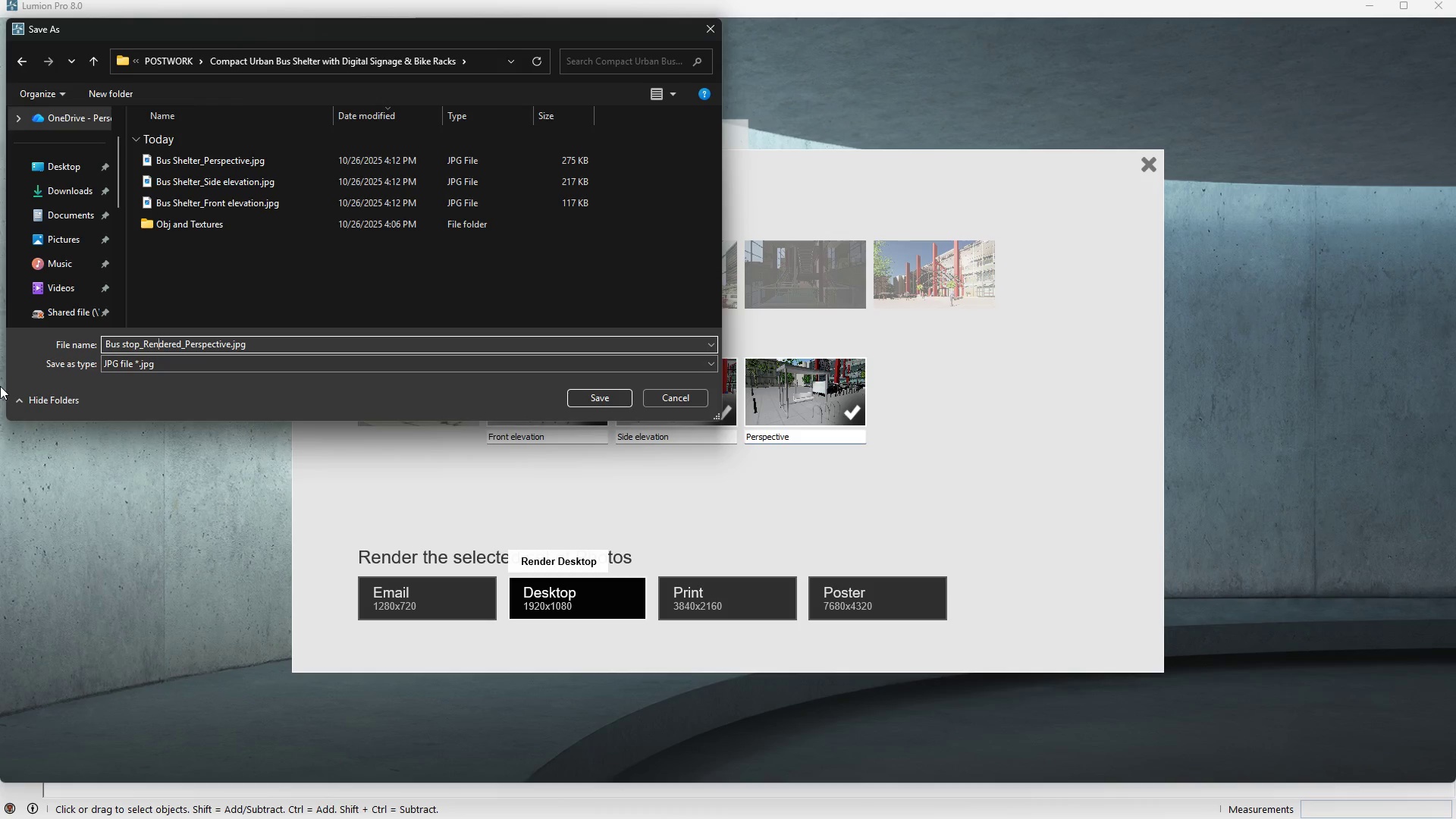 
key(ArrowRight)
 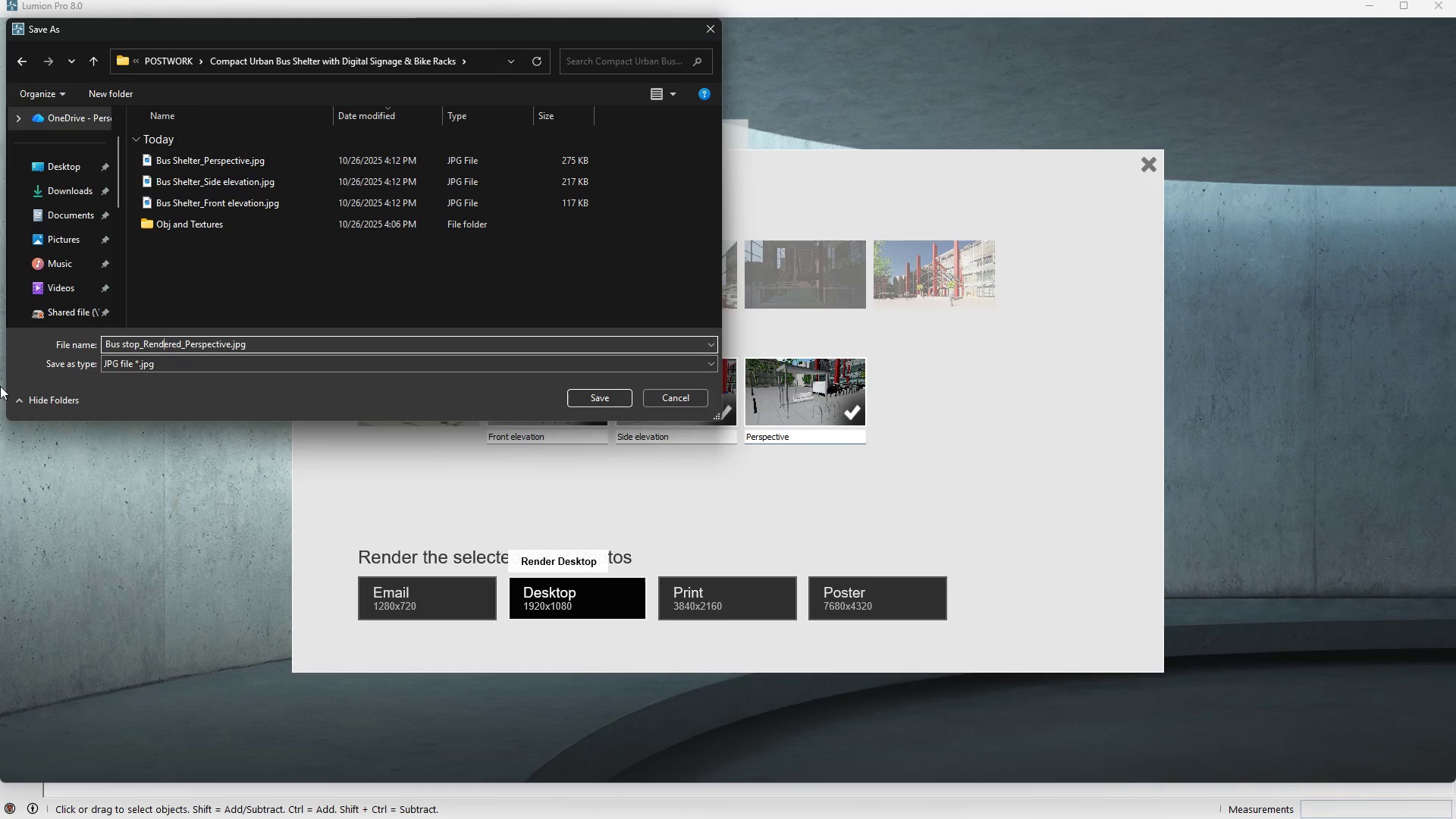 
key(ArrowRight)
 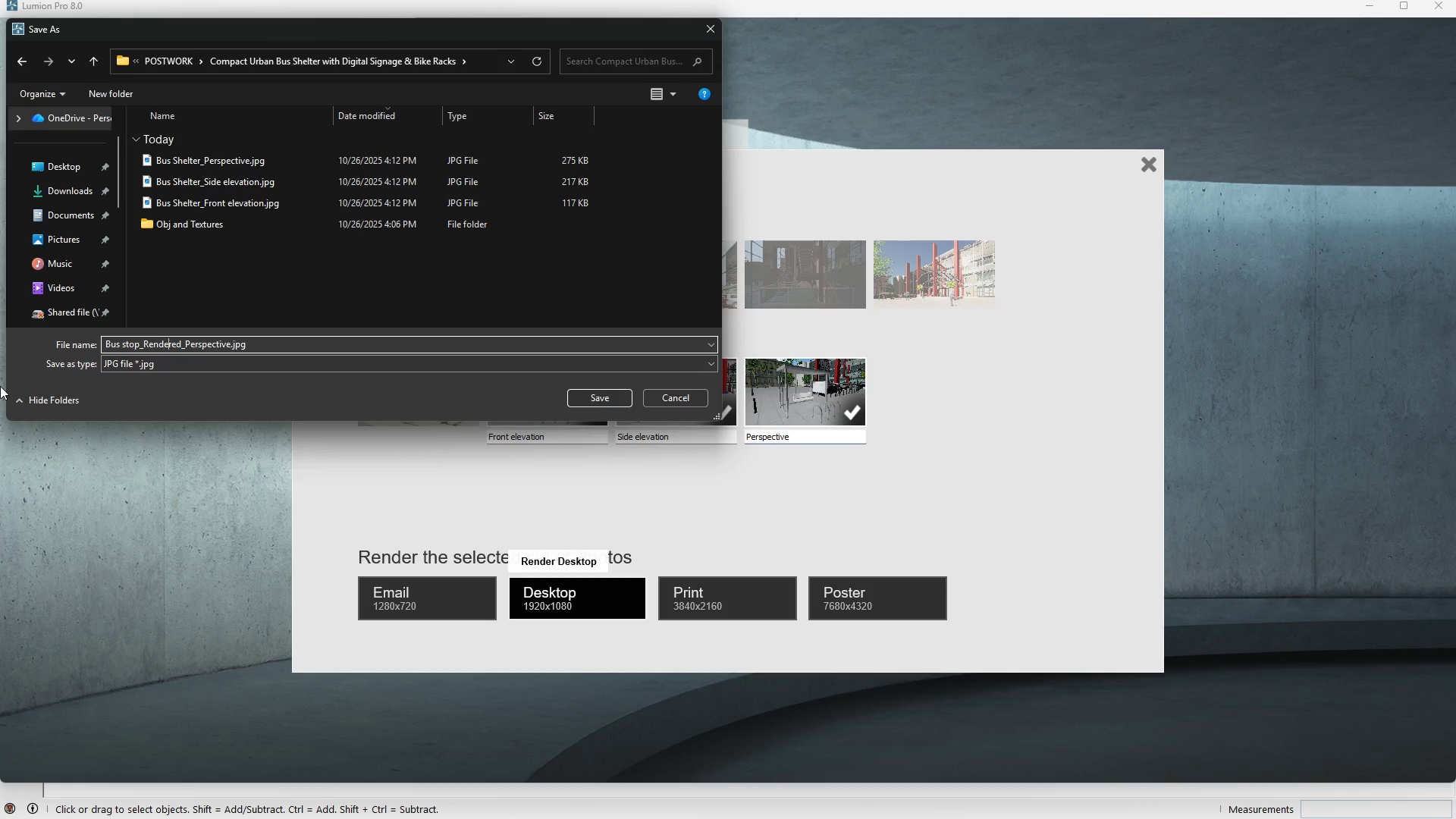 
key(ArrowRight)
 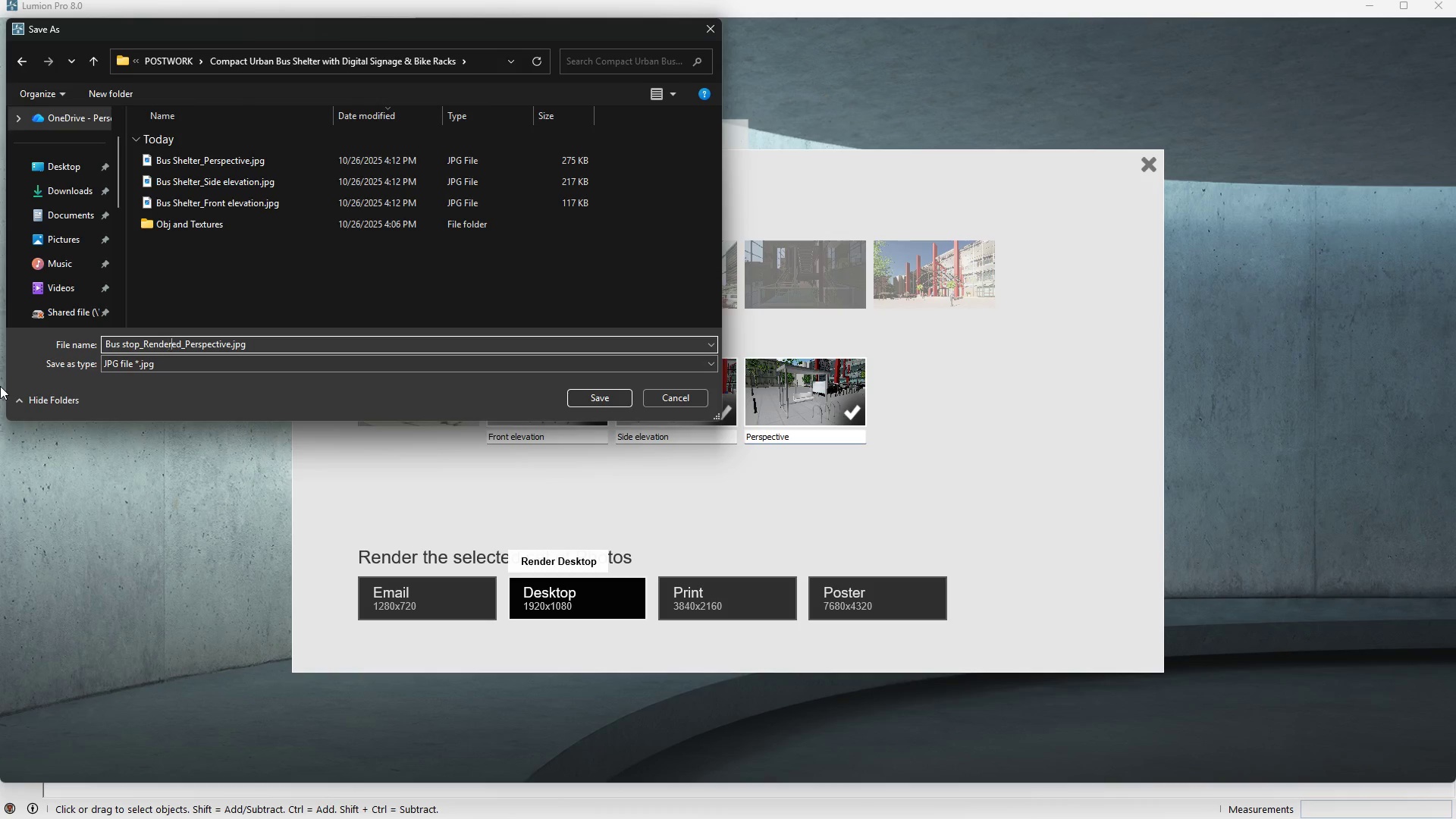 
key(ArrowRight)
 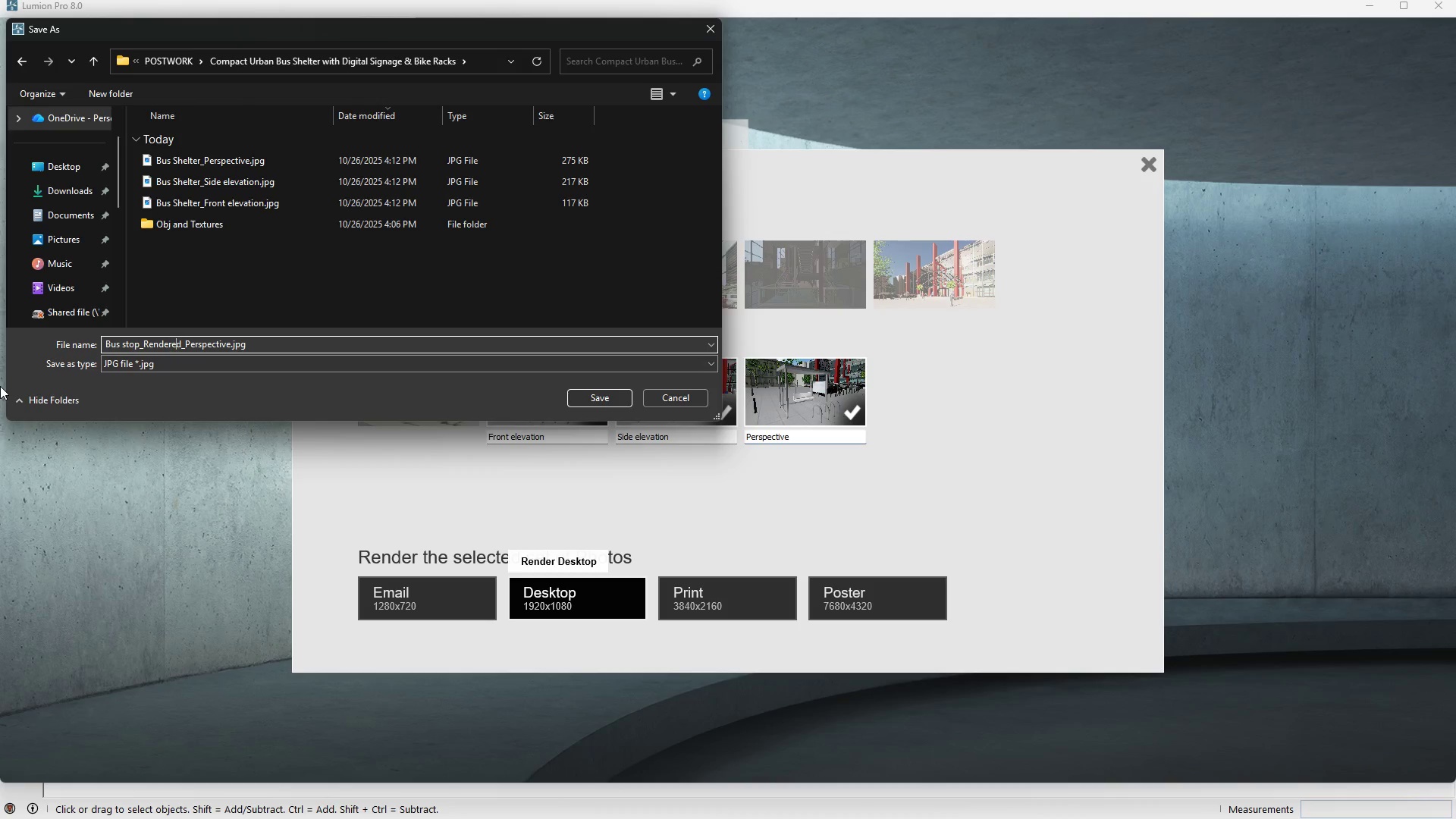 
key(ArrowRight)
 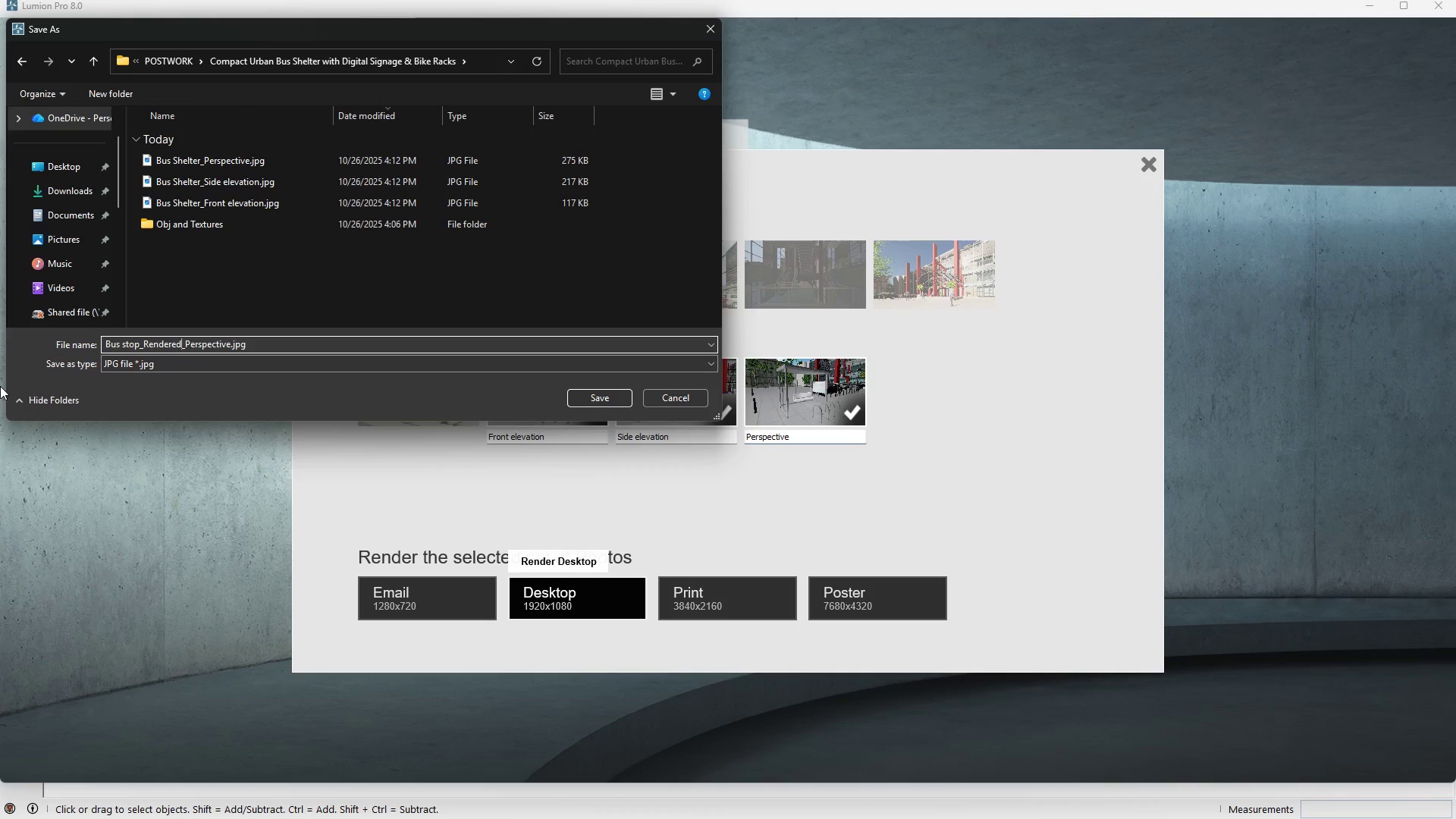 
key(Shift+ArrowRight)
 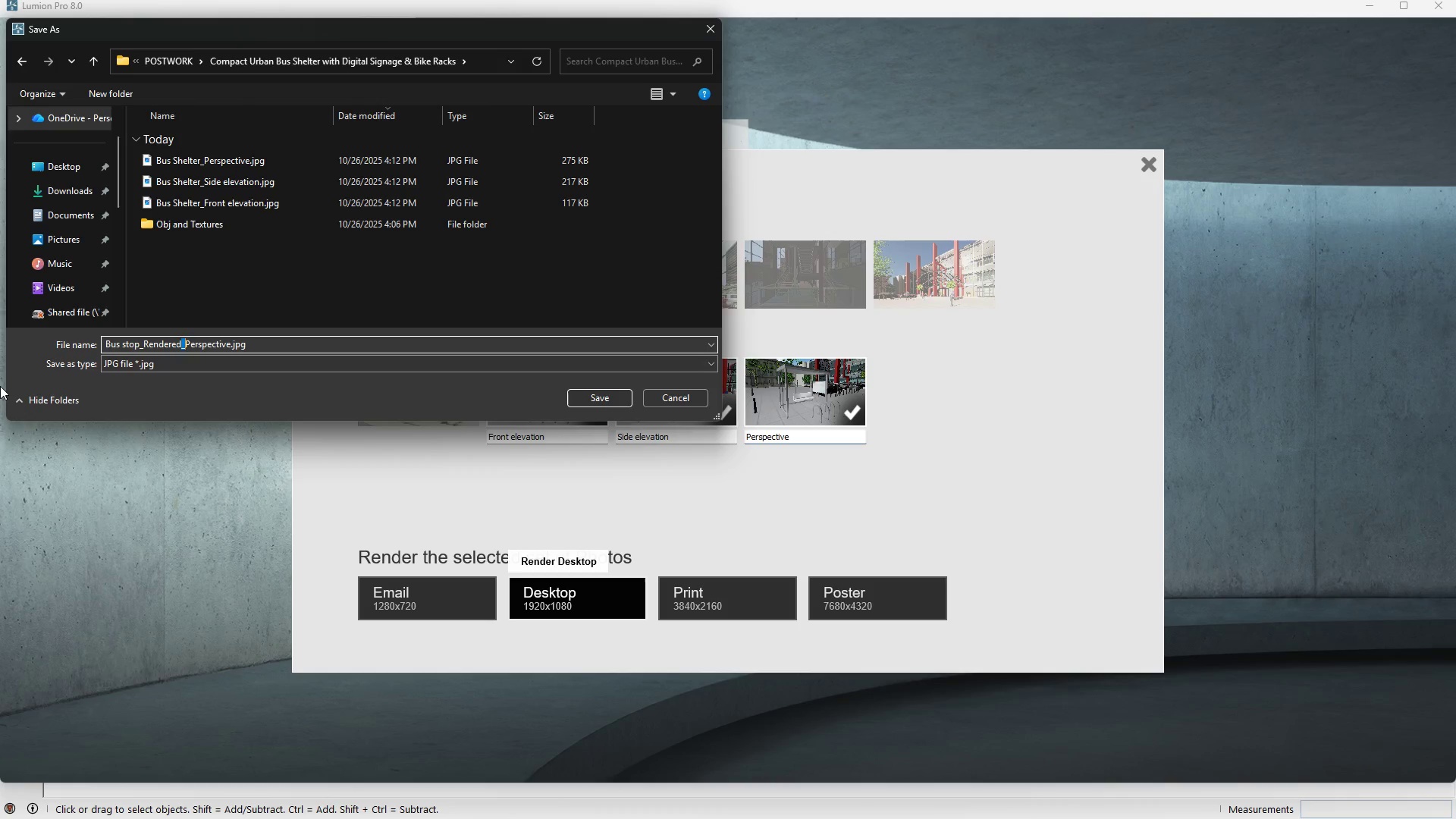 
key(Shift+ArrowRight)
 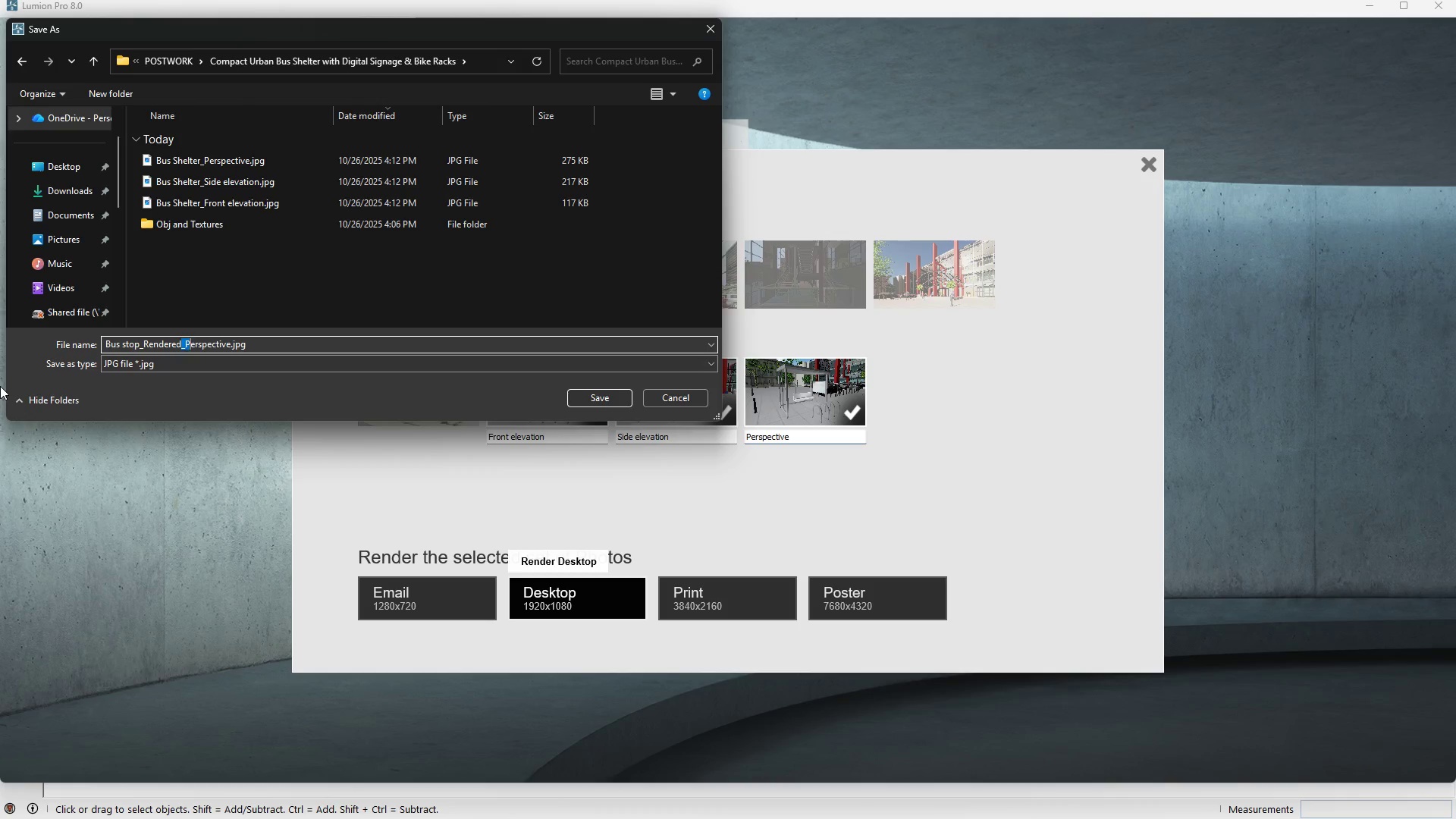 
key(Shift+ArrowRight)
 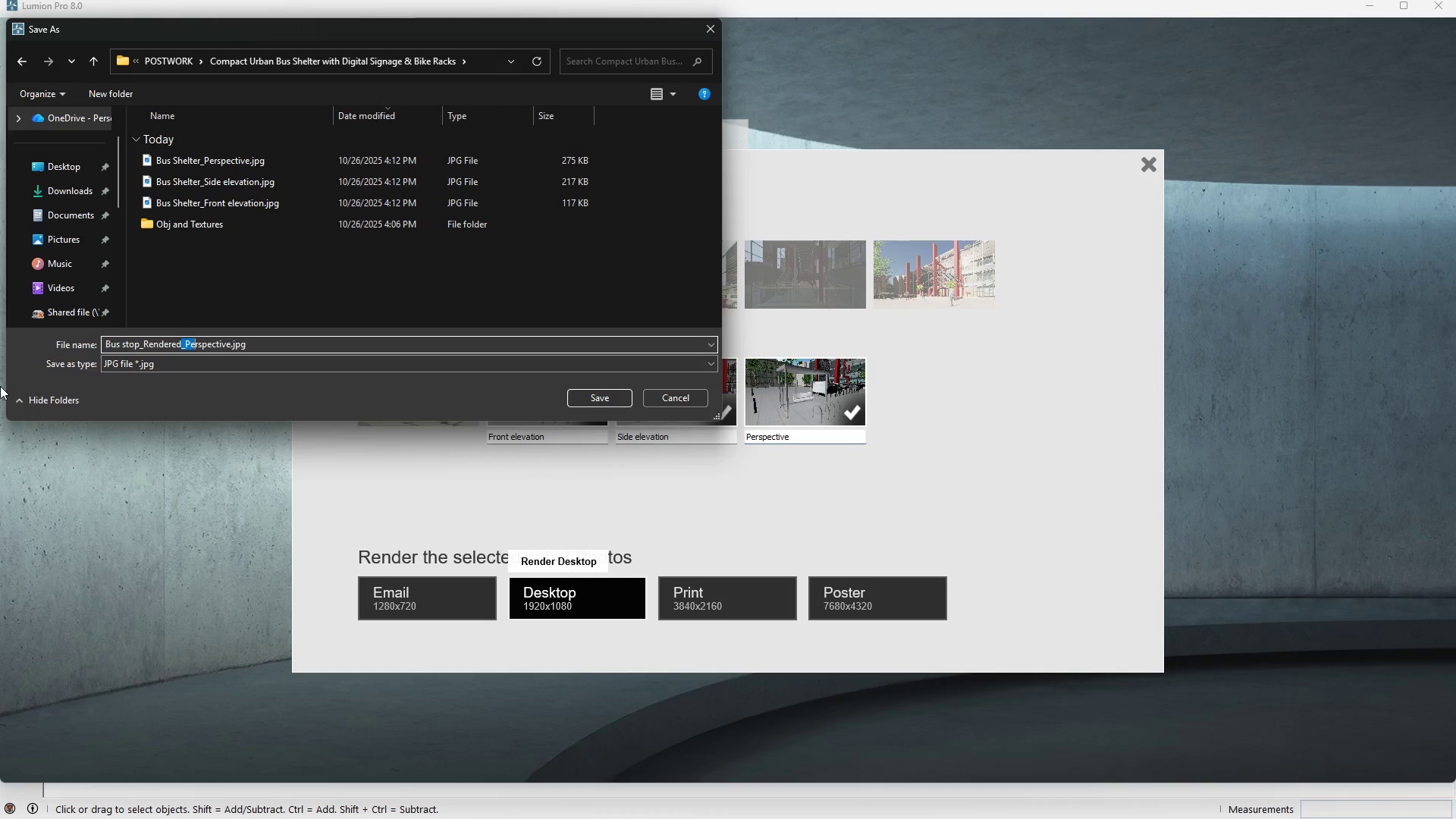 
key(Shift+ArrowRight)
 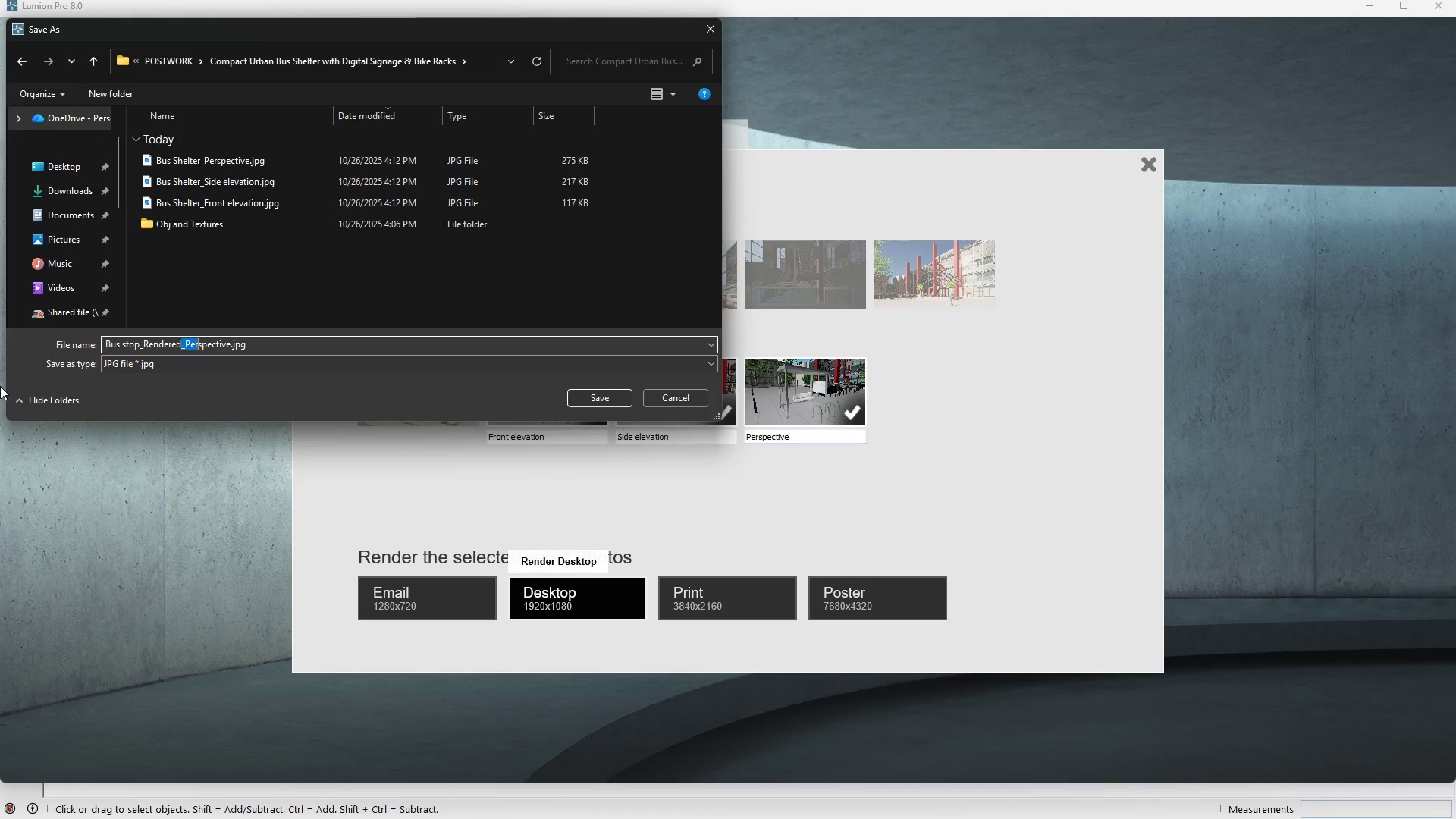 
key(Shift+ArrowRight)
 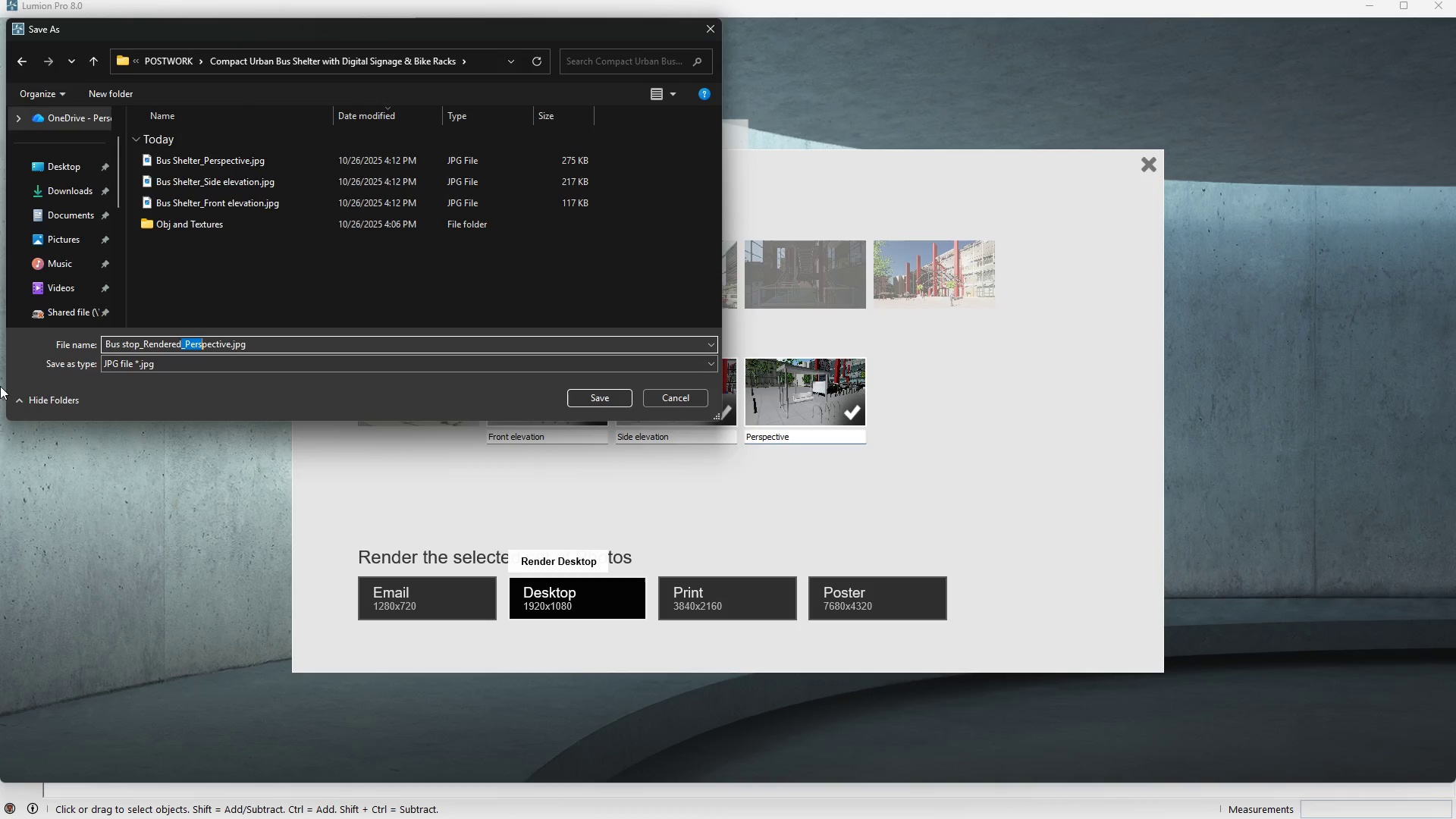 
key(Shift+ArrowRight)
 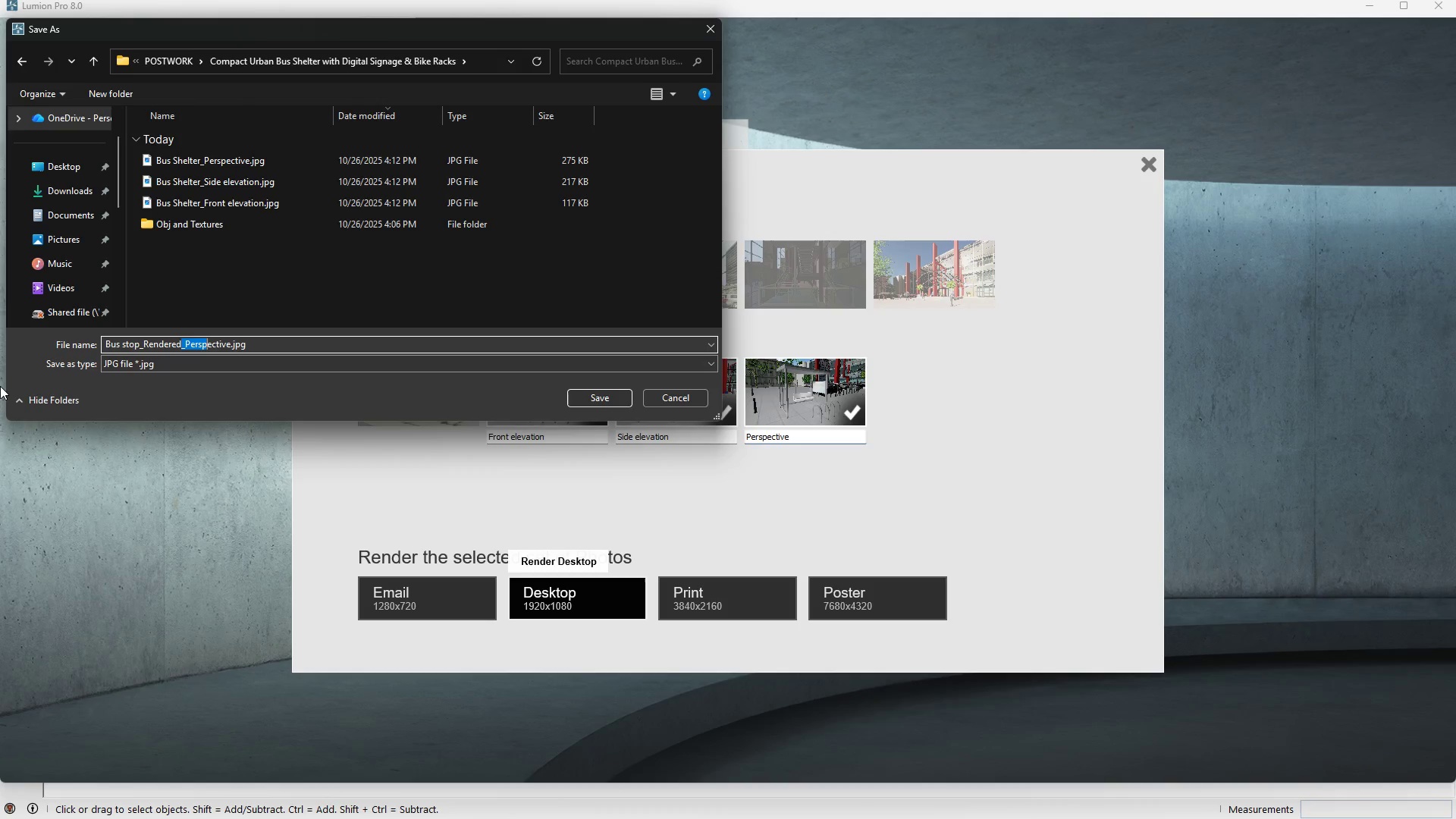 
key(Shift+ArrowRight)
 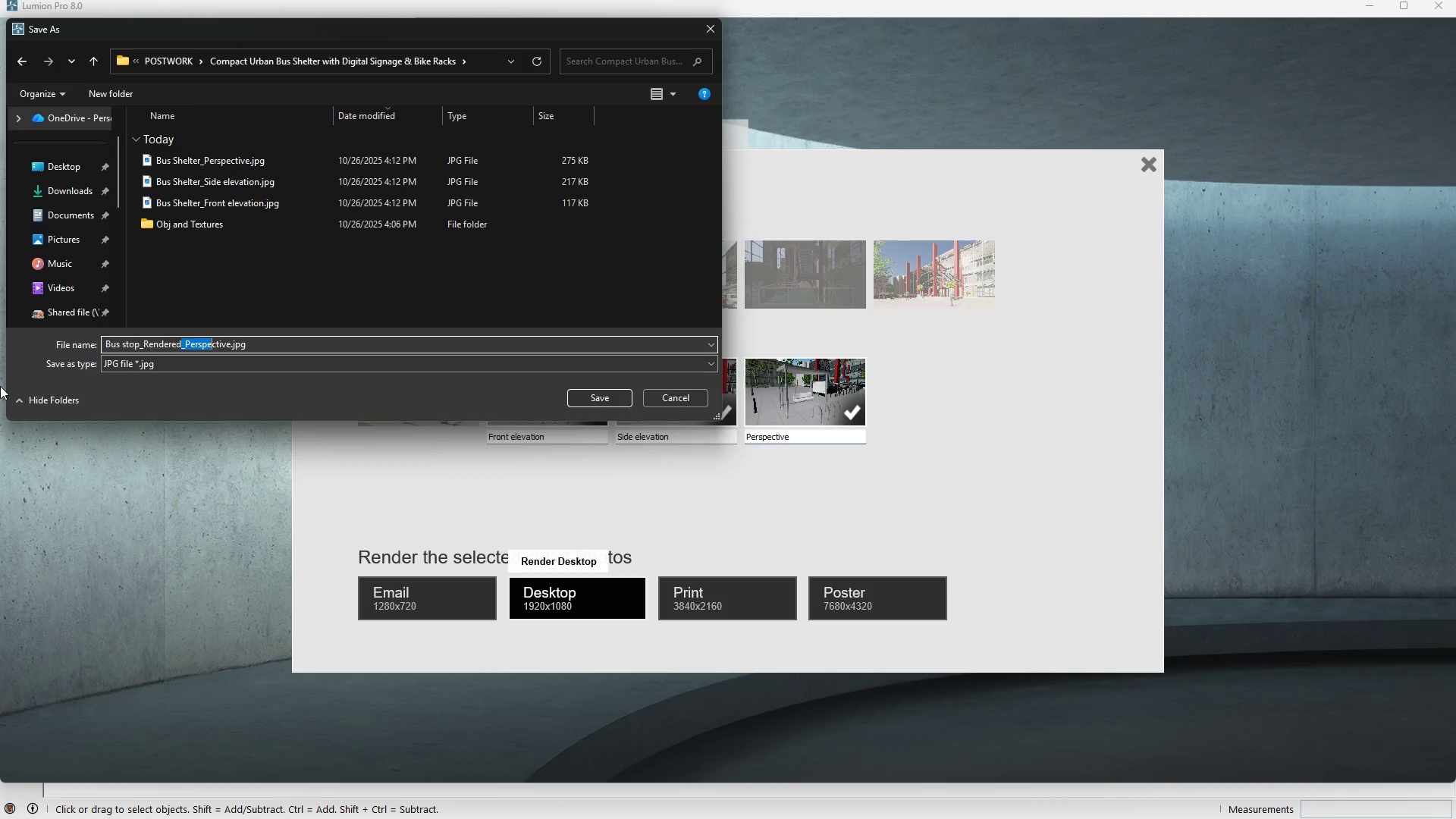 
hold_key(key=ArrowRight, duration=1.0)
 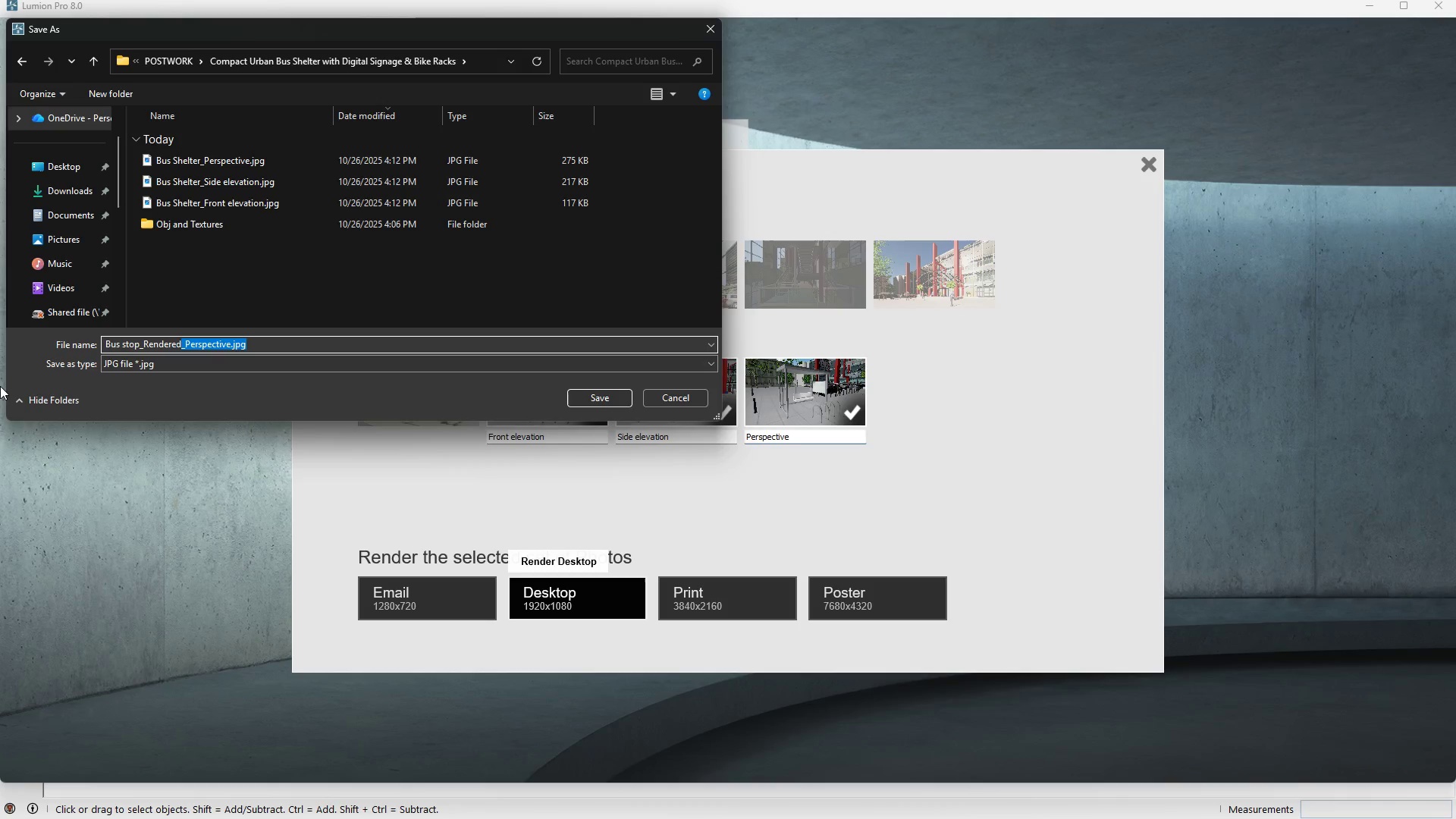 
key(Backspace)
 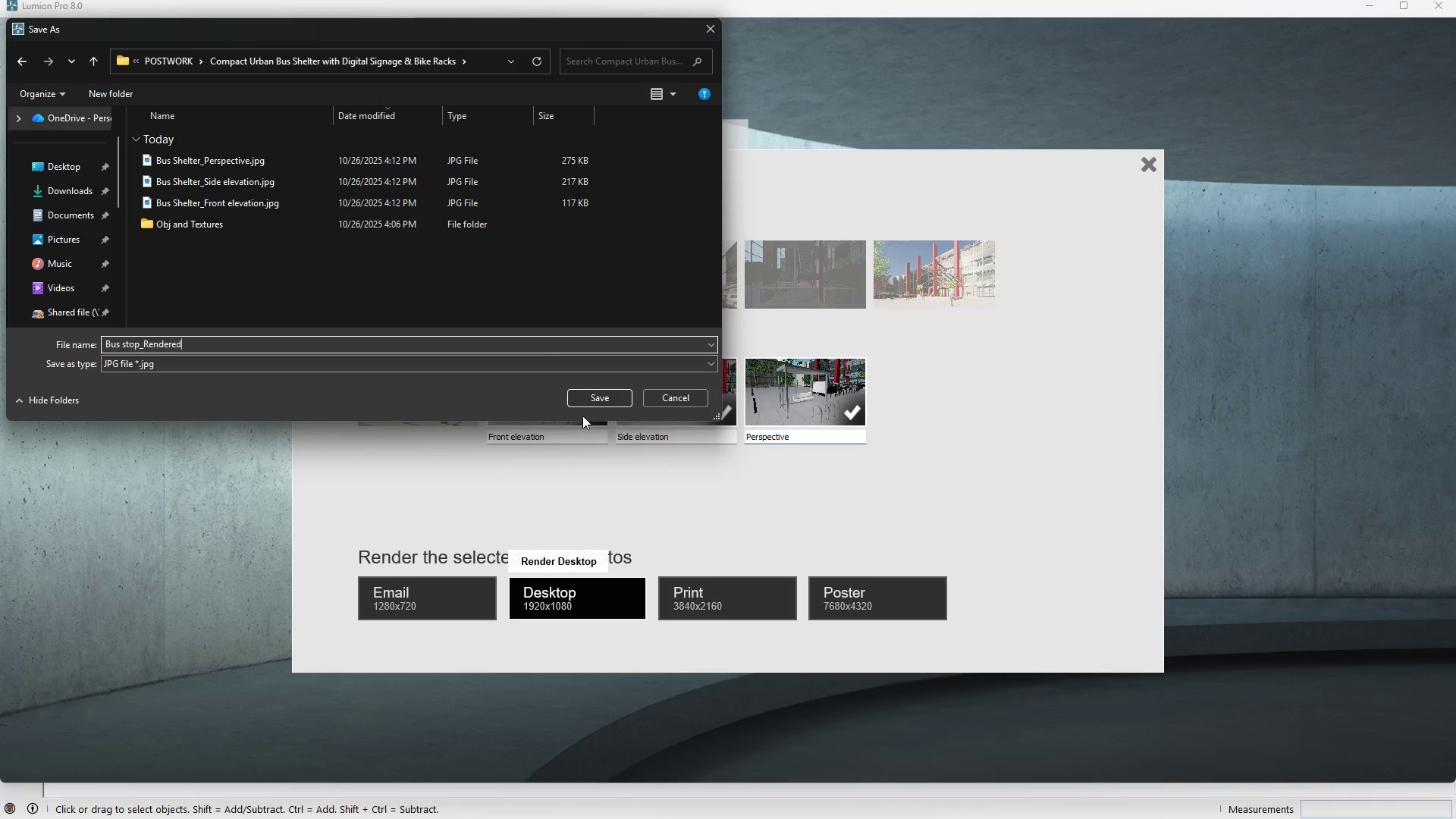 
left_click([615, 391])